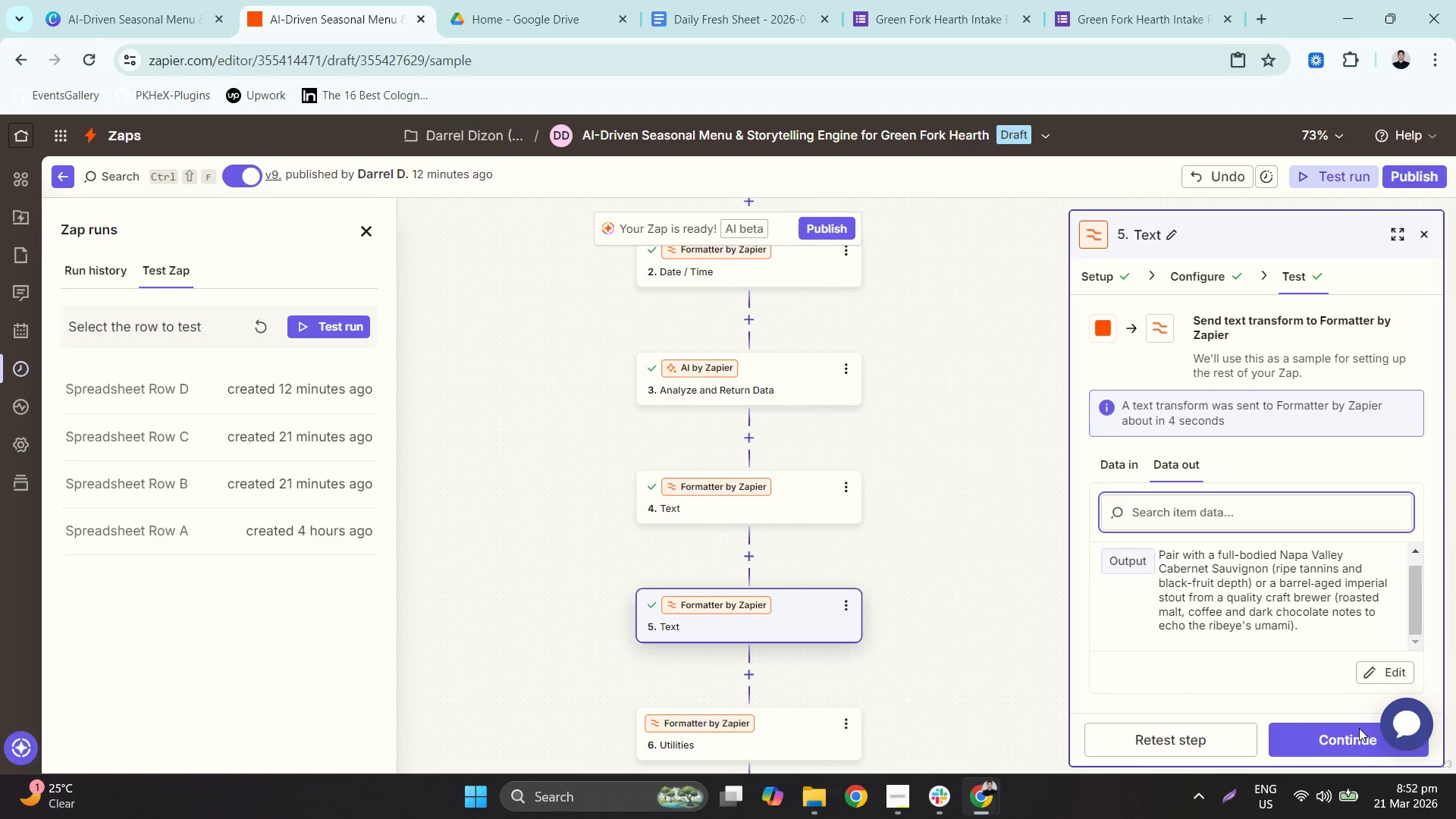 
left_click([1332, 742])
 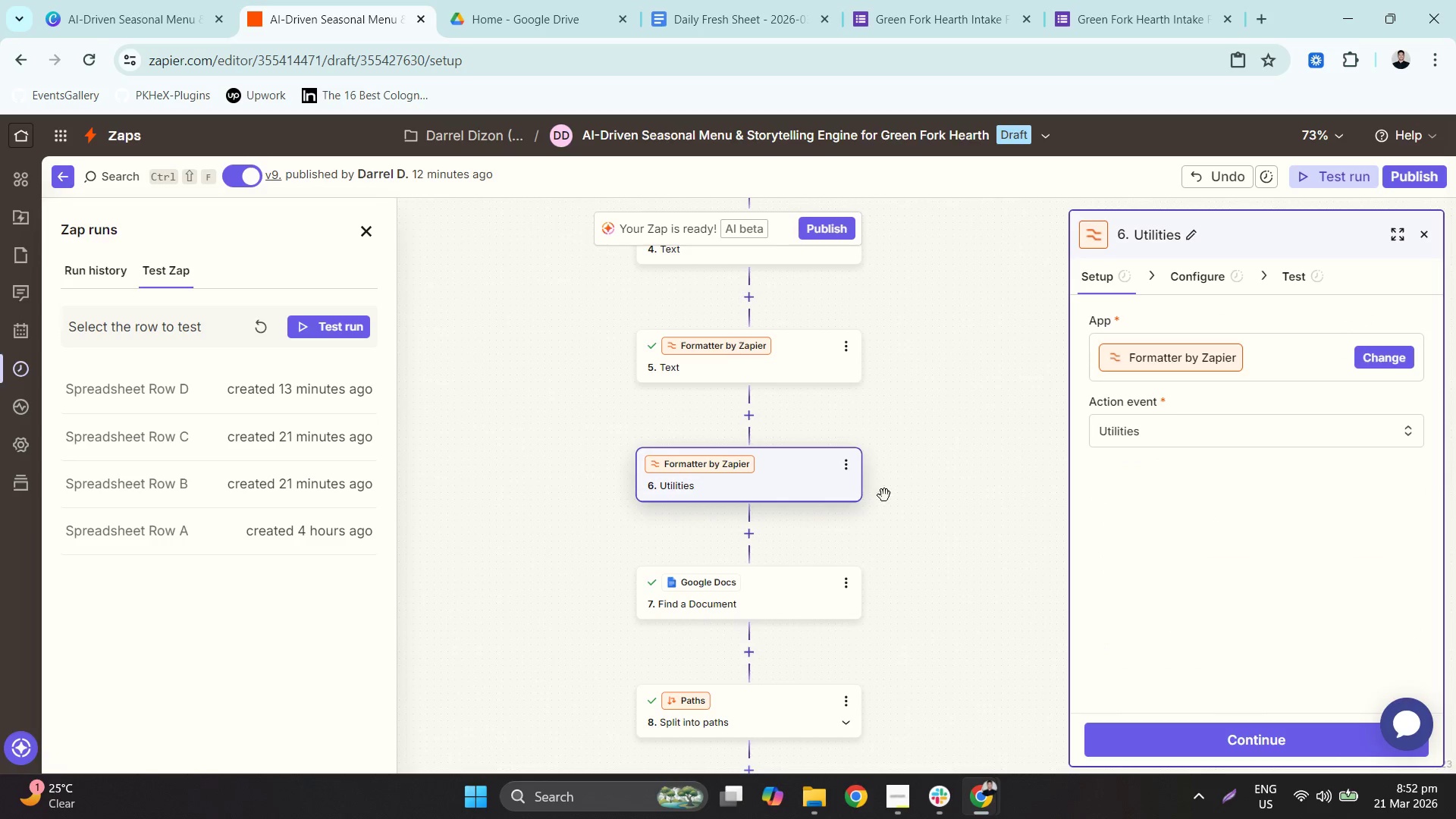 
left_click([813, 495])
 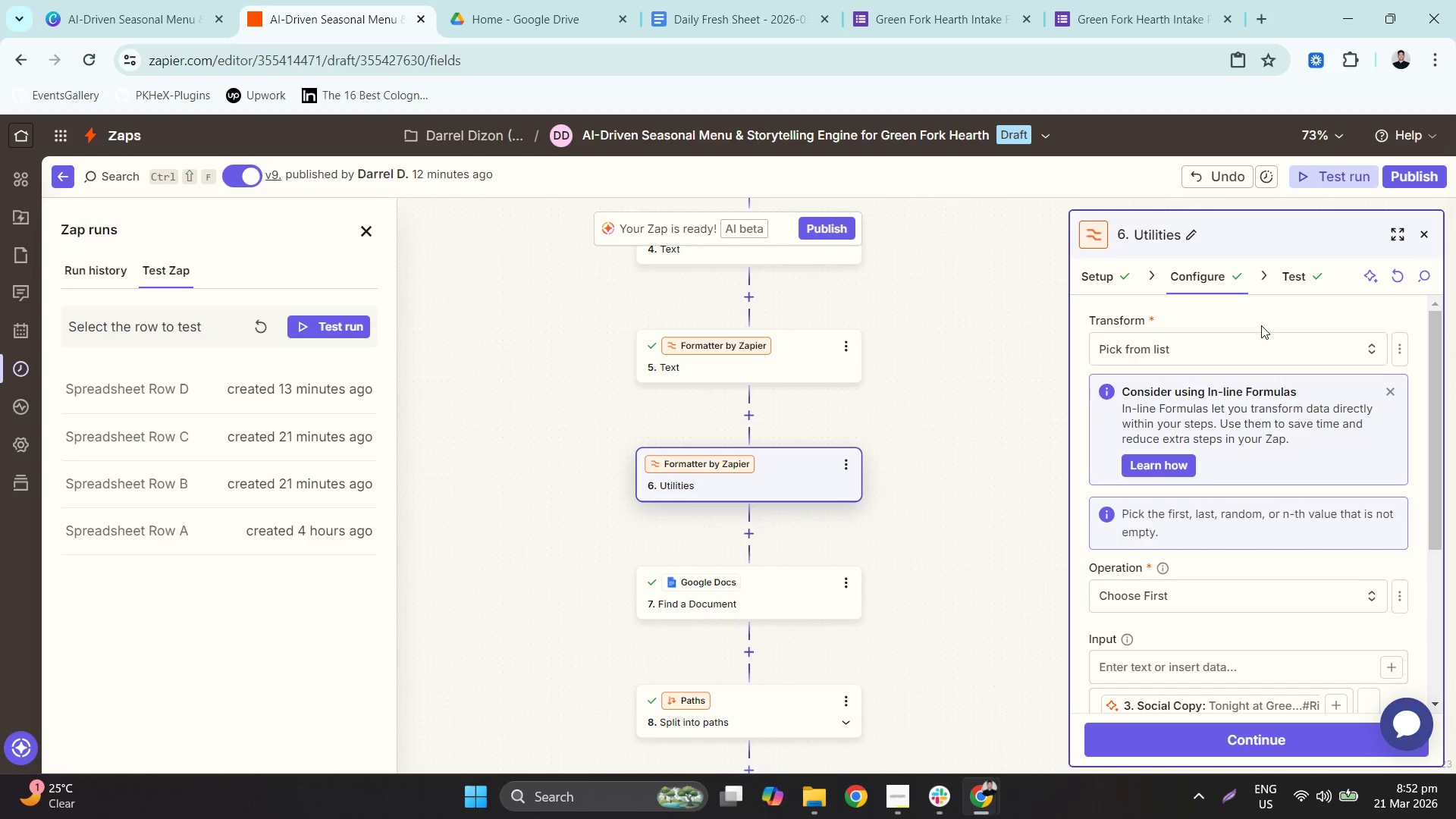 
scroll: coordinate [1276, 347], scroll_direction: down, amount: 3.0
 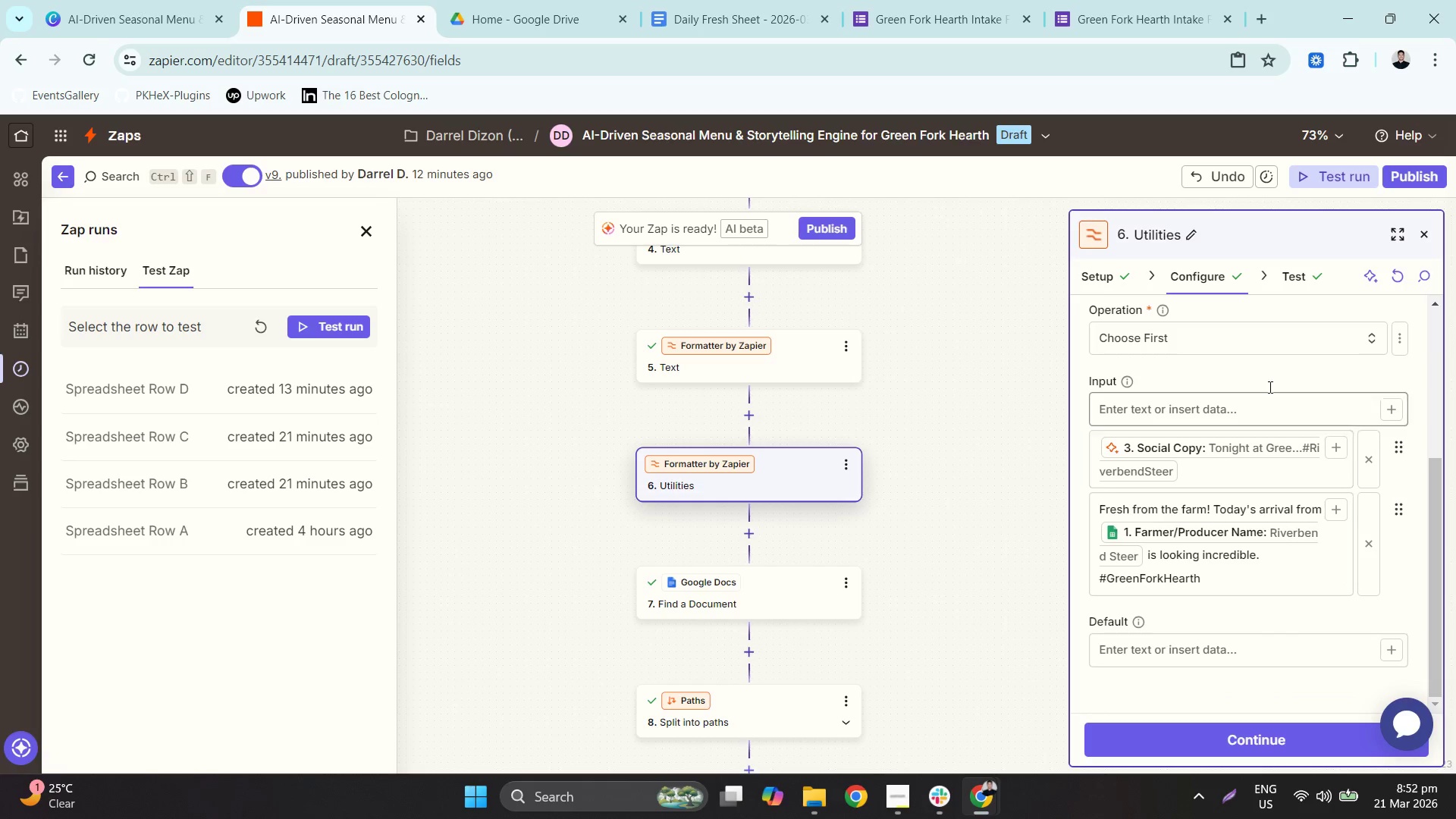 
scroll: coordinate [1277, 284], scroll_direction: up, amount: 2.0
 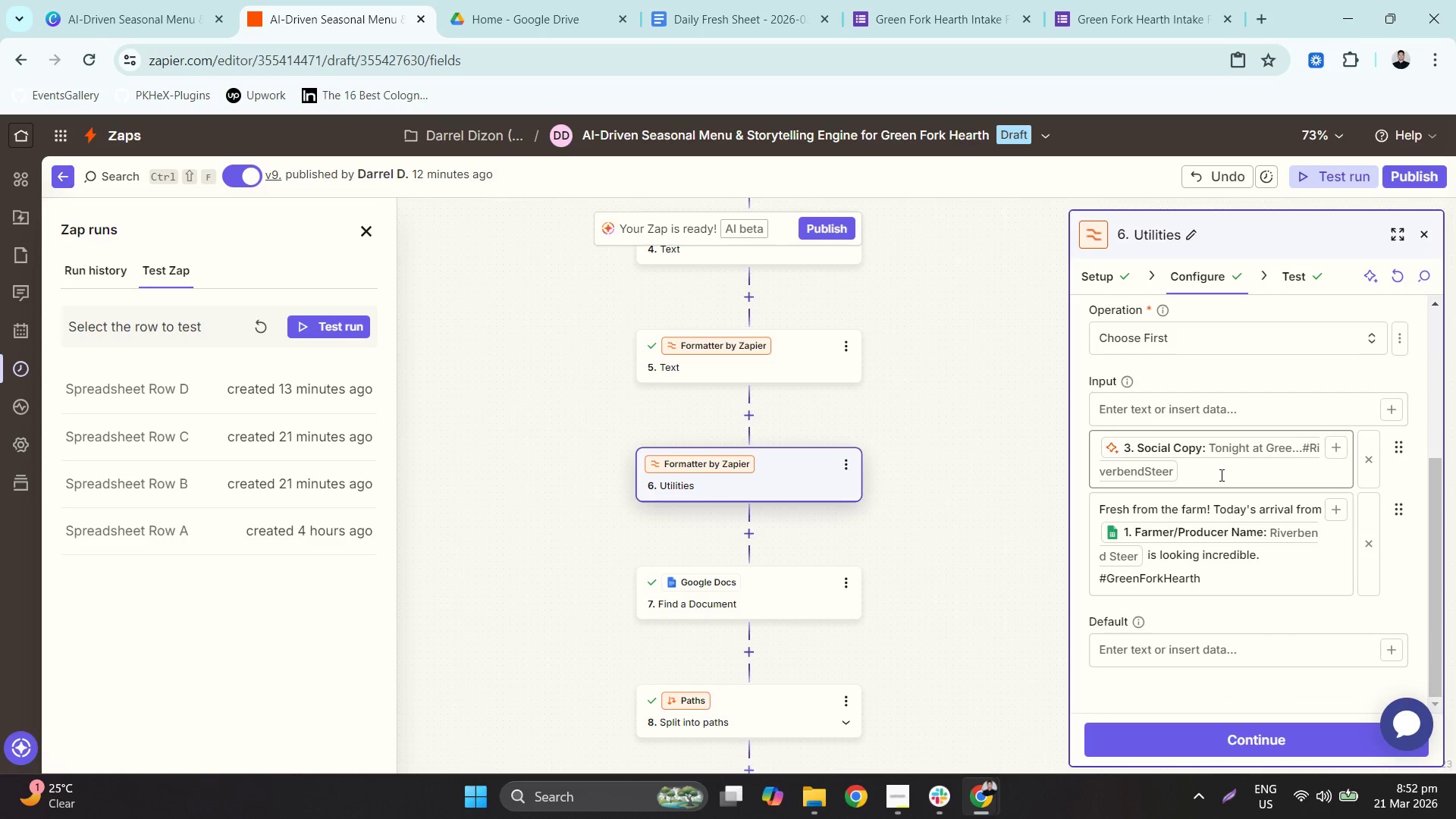 
left_click([1248, 578])
 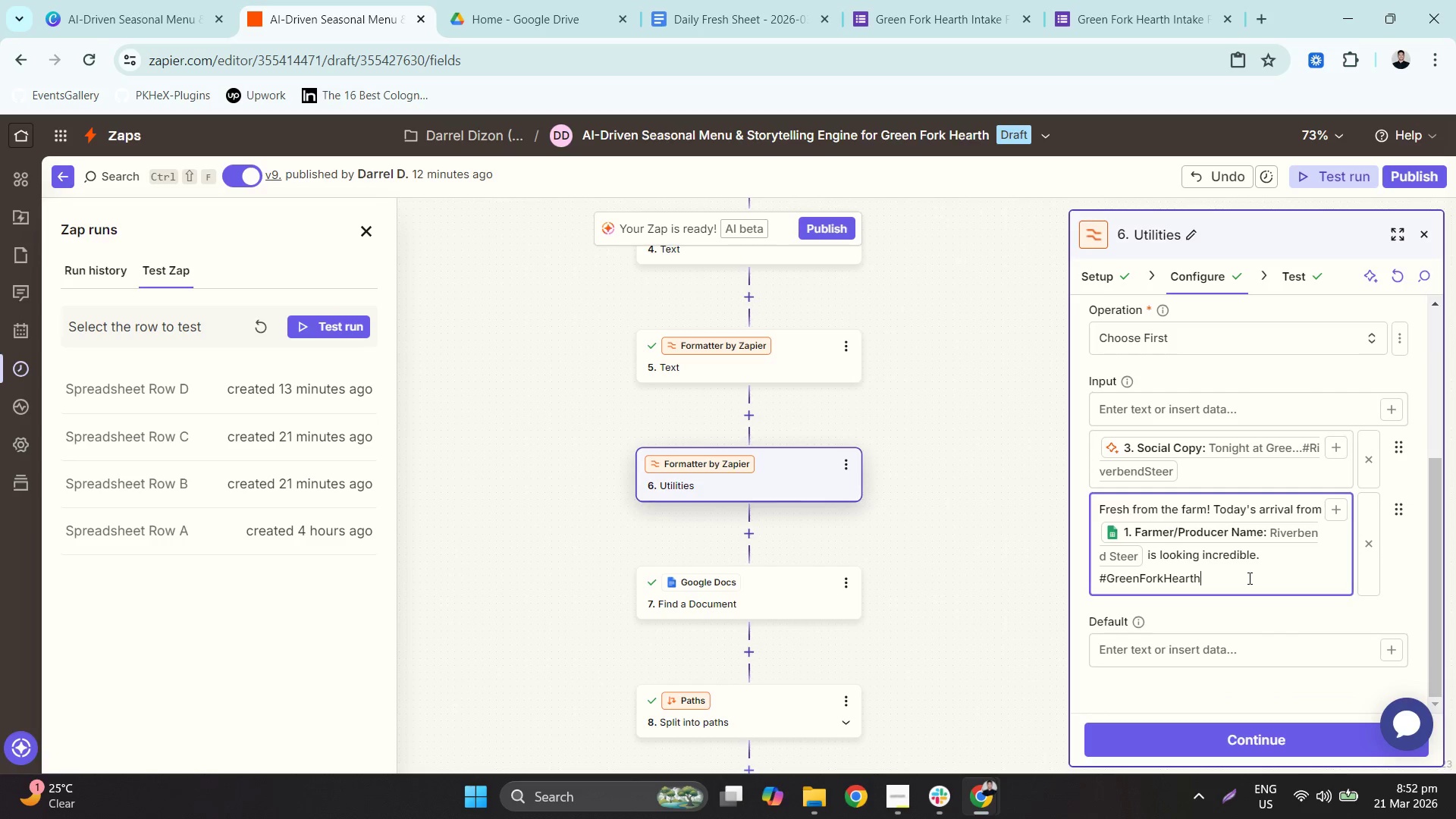 
key(Control+A)
 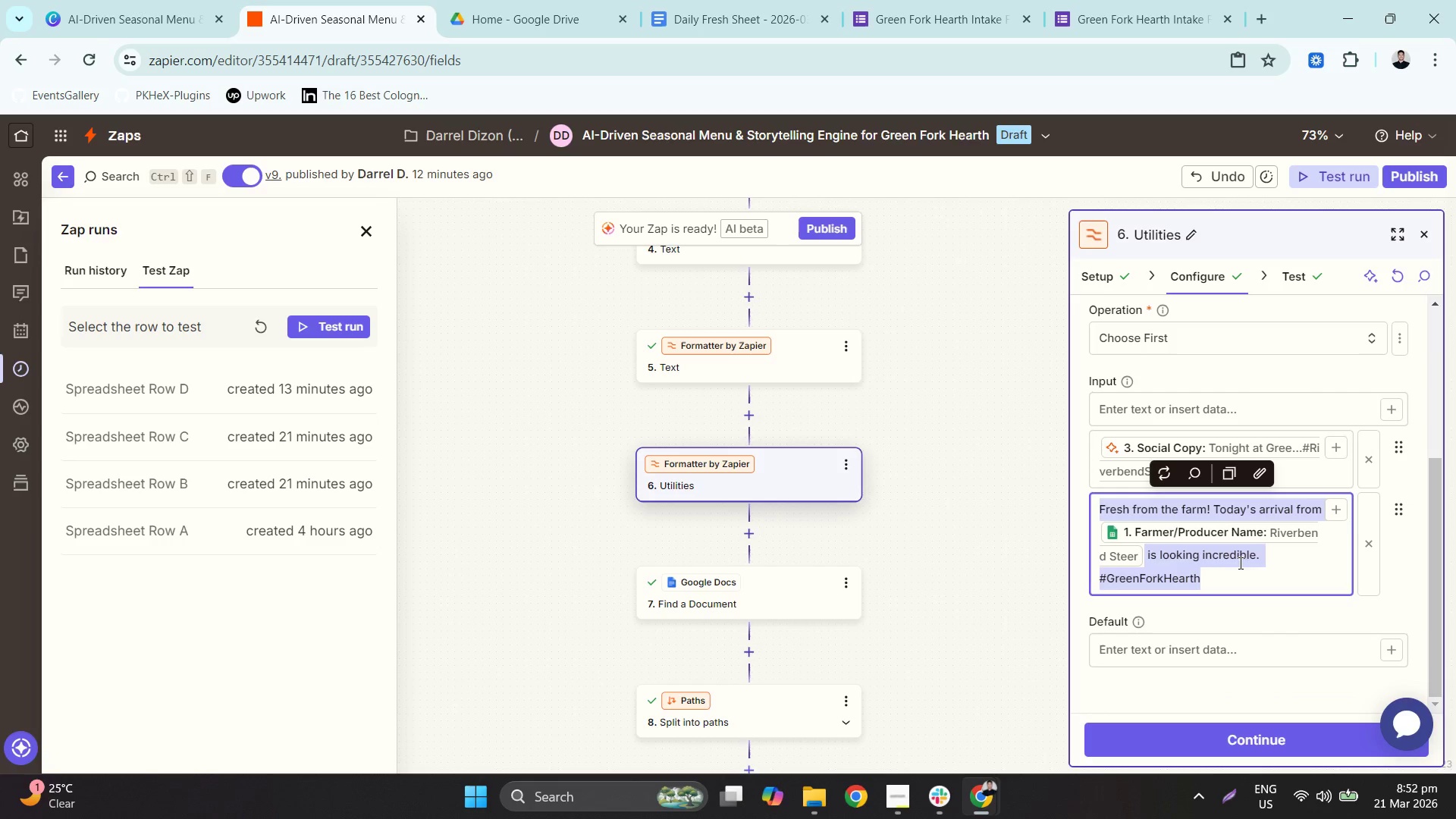 
key(Control+C)
 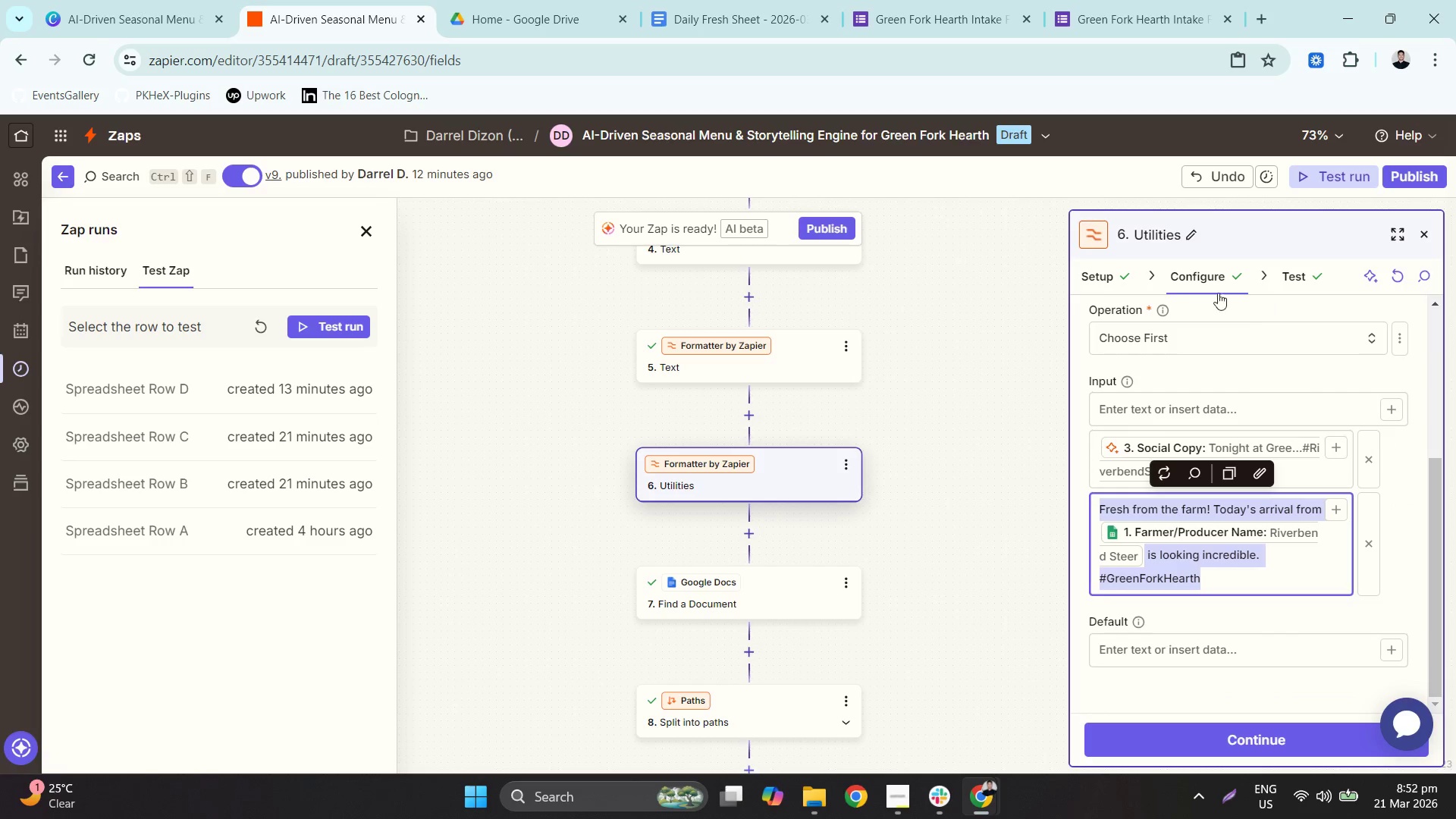 
left_click([1104, 278])
 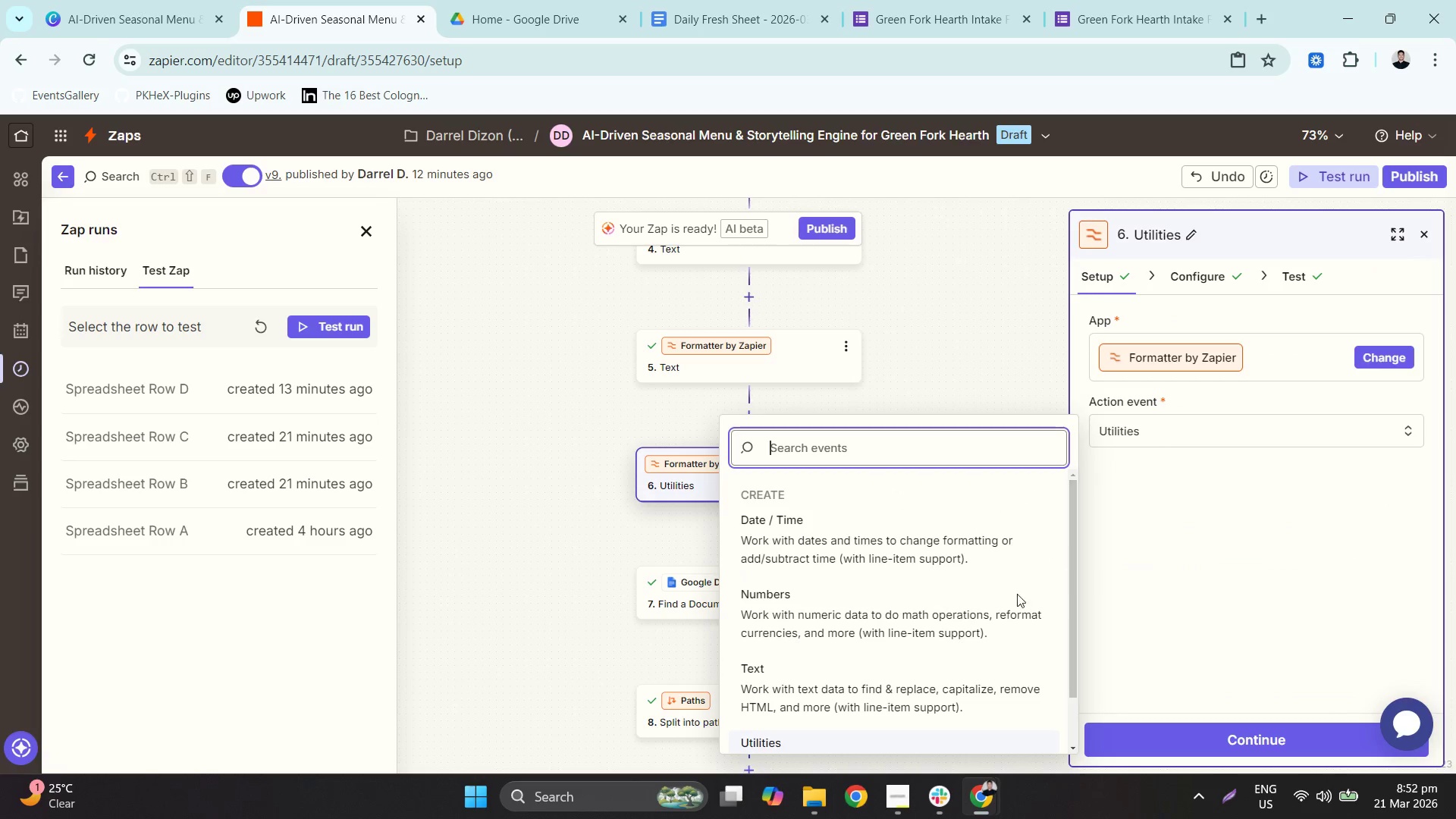 
left_click([886, 681])
 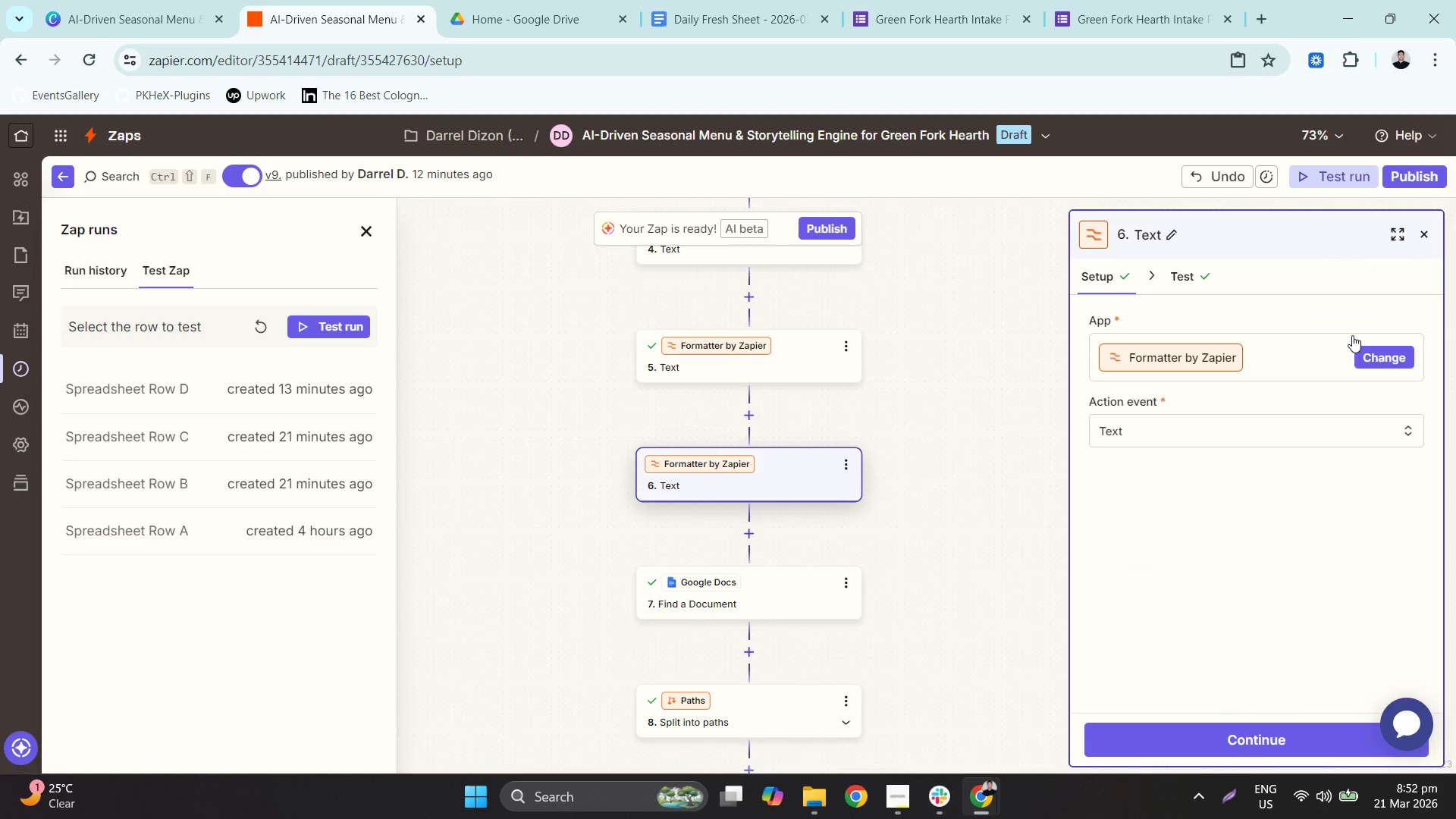 
left_click([1270, 712])
 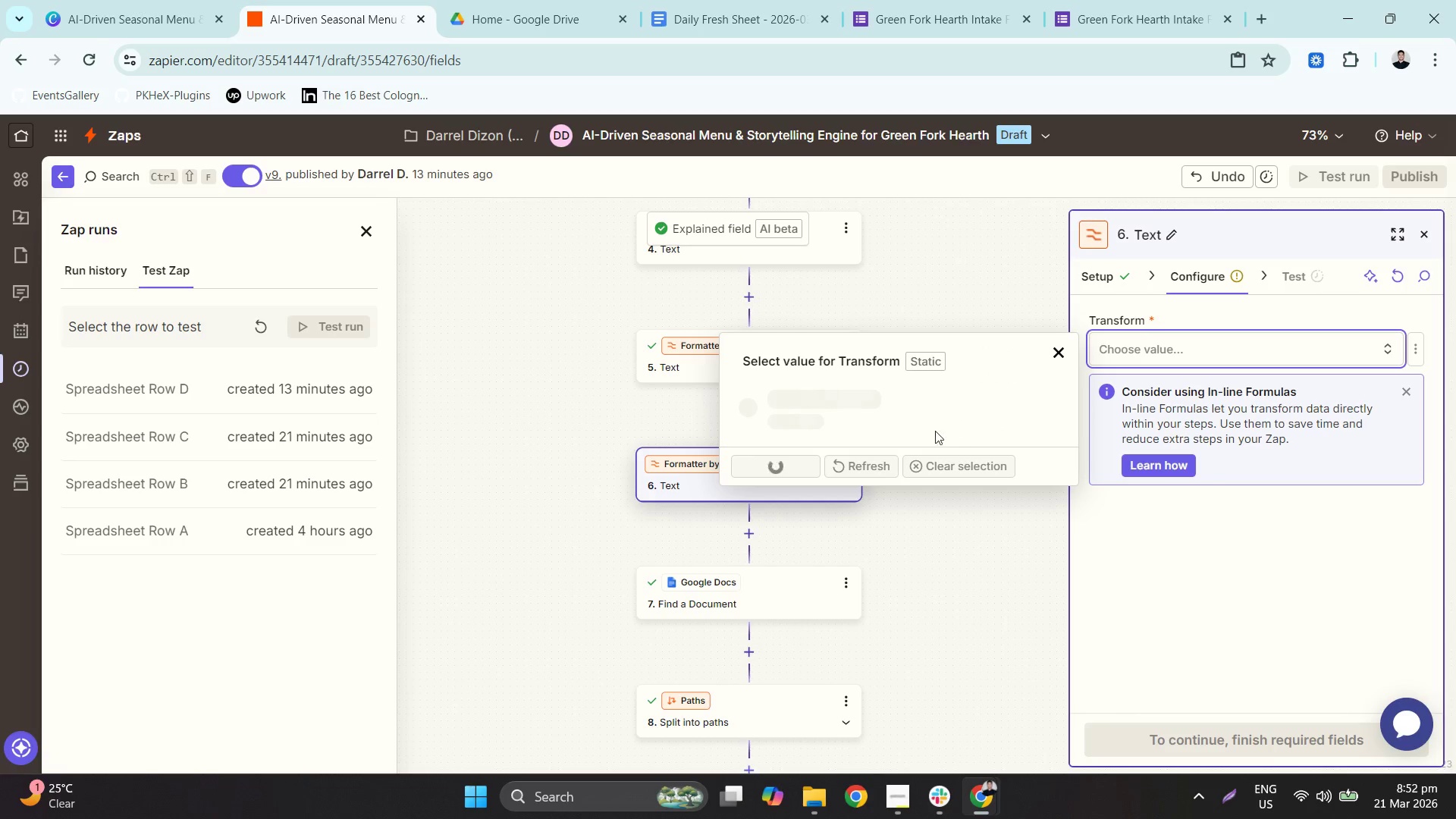 
scroll: coordinate [934, 547], scroll_direction: down, amount: 5.0
 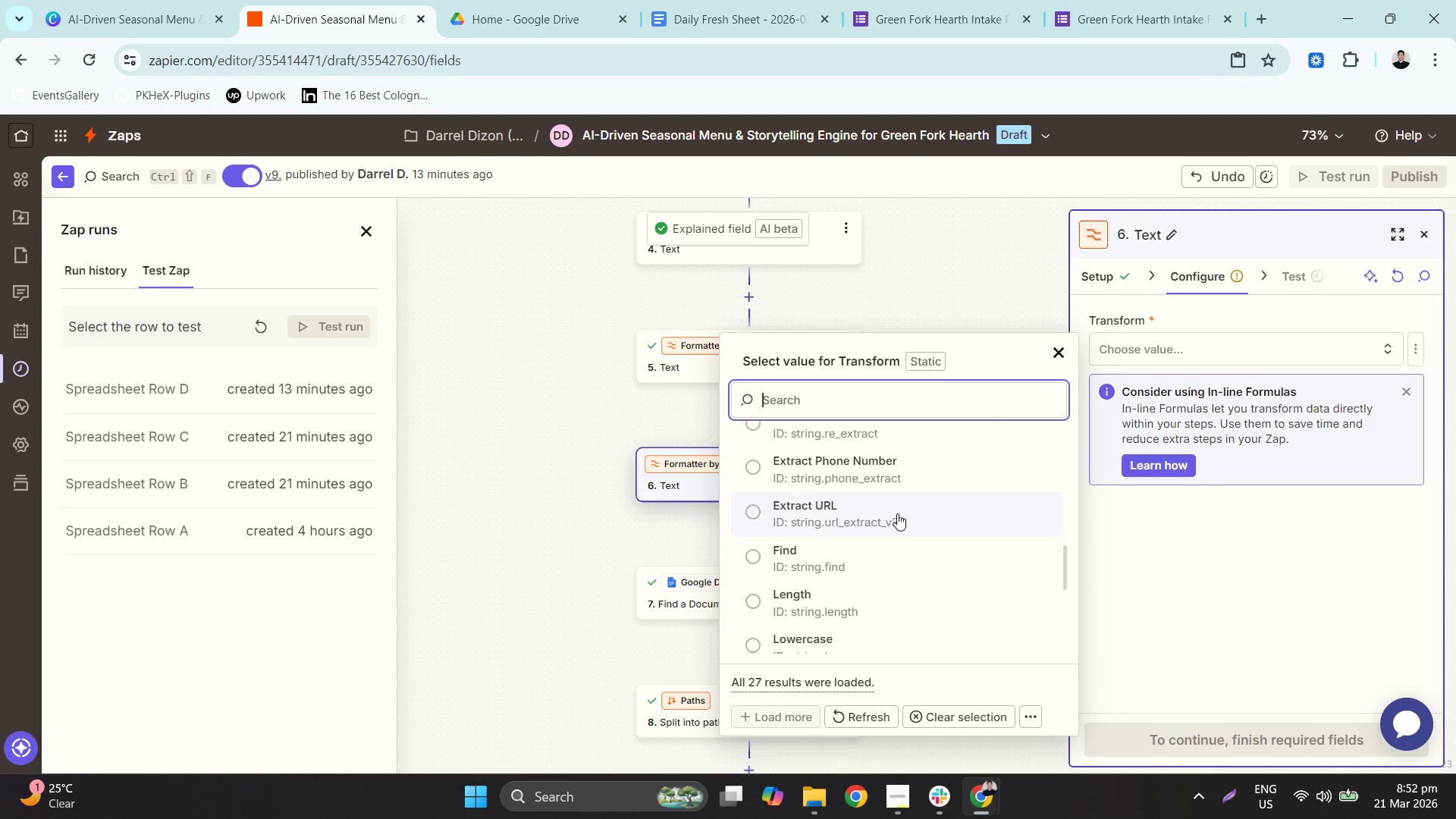 
scroll: coordinate [906, 524], scroll_direction: up, amount: 7.0
 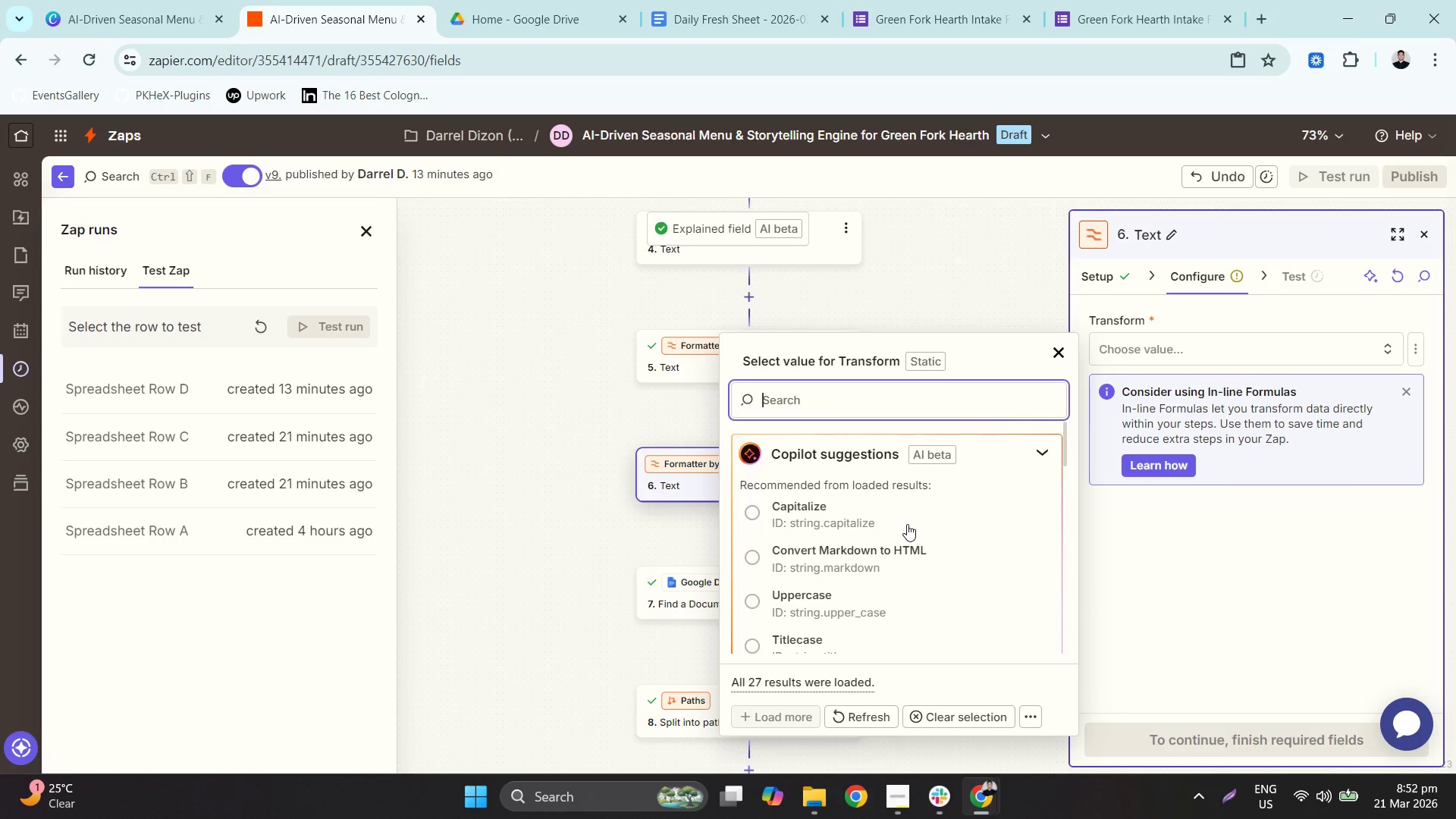 
scroll: coordinate [912, 519], scroll_direction: down, amount: 3.0
 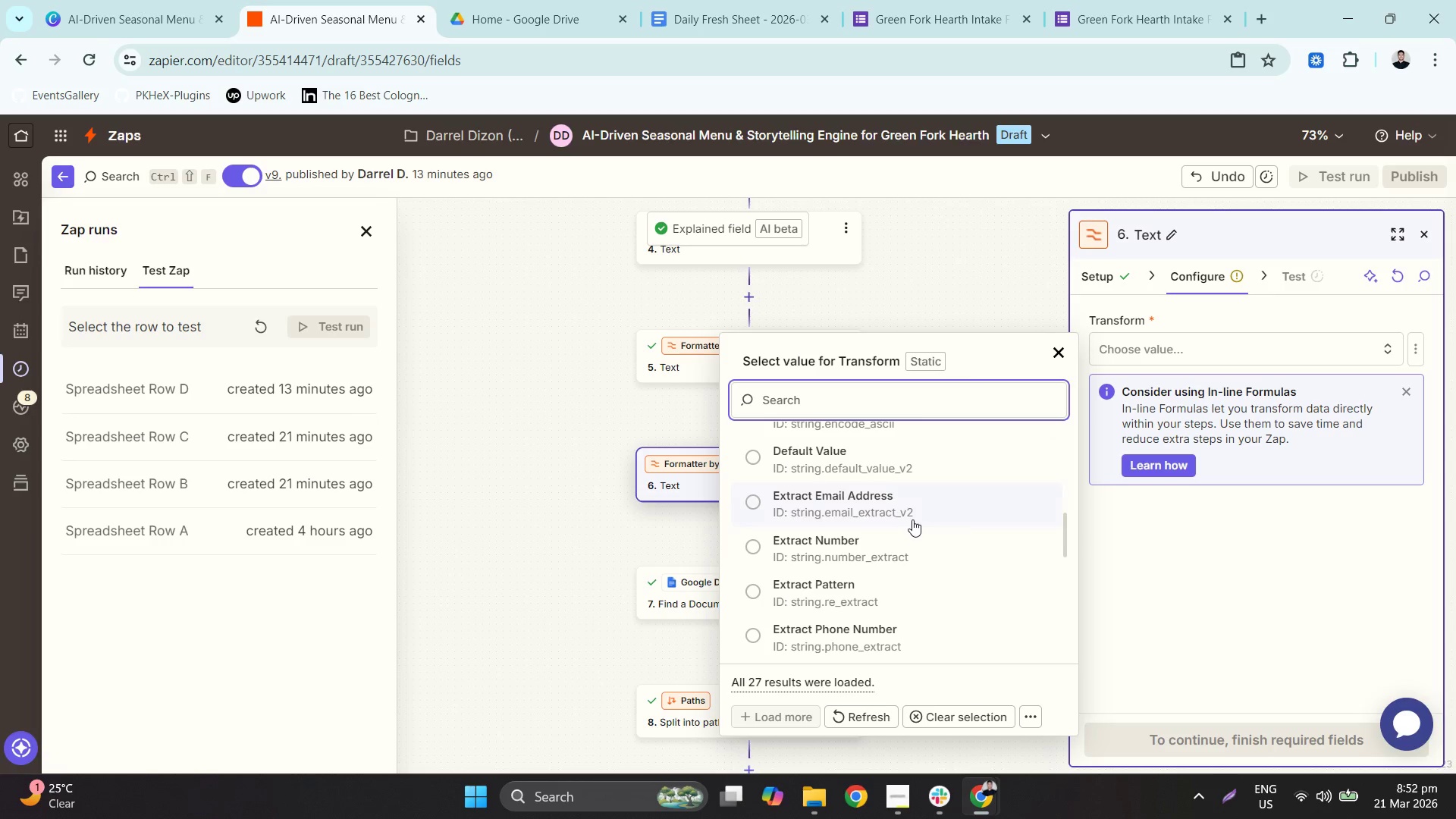 
left_click([942, 466])
 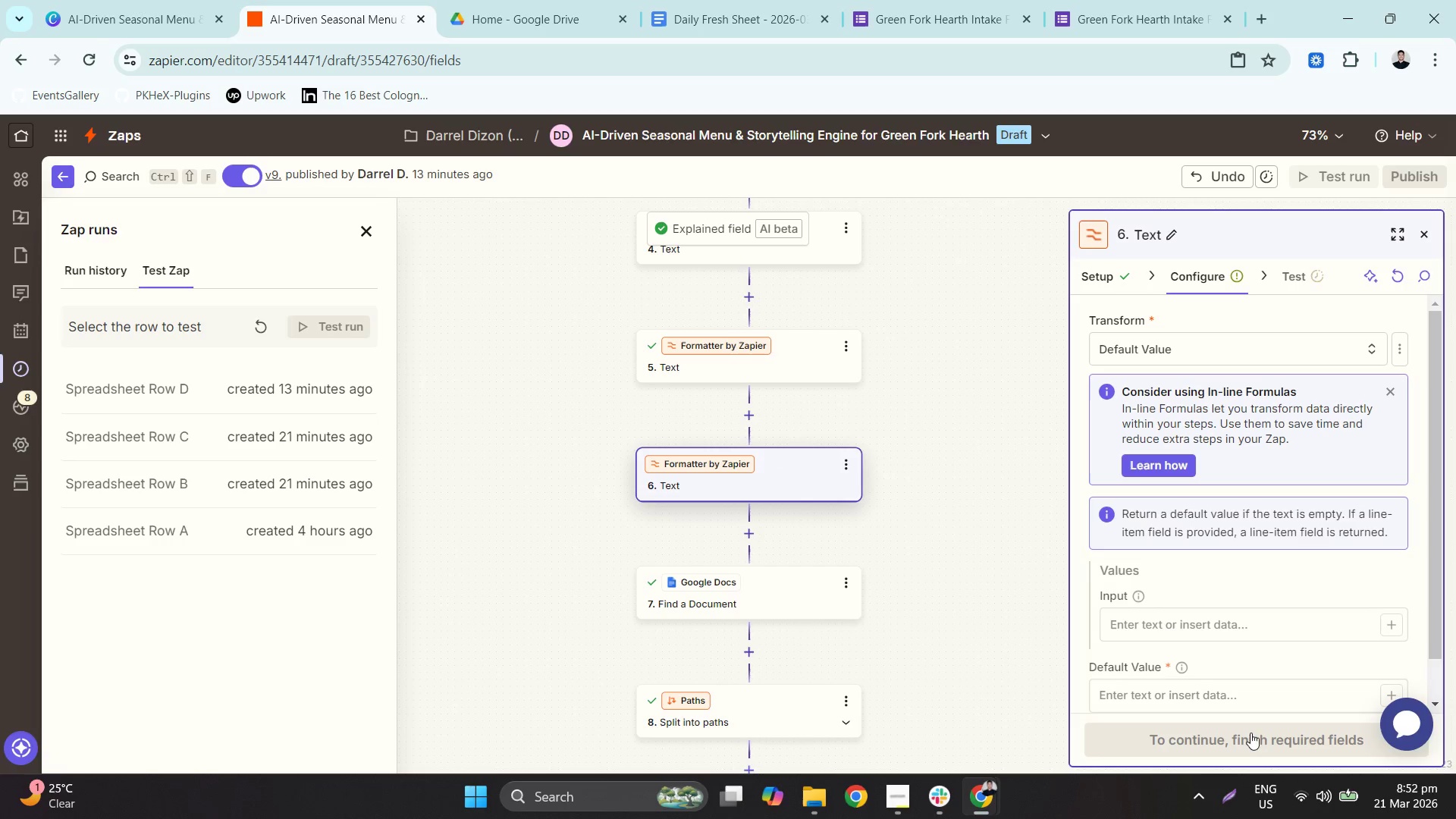 
scroll: coordinate [1249, 598], scroll_direction: down, amount: 3.0
 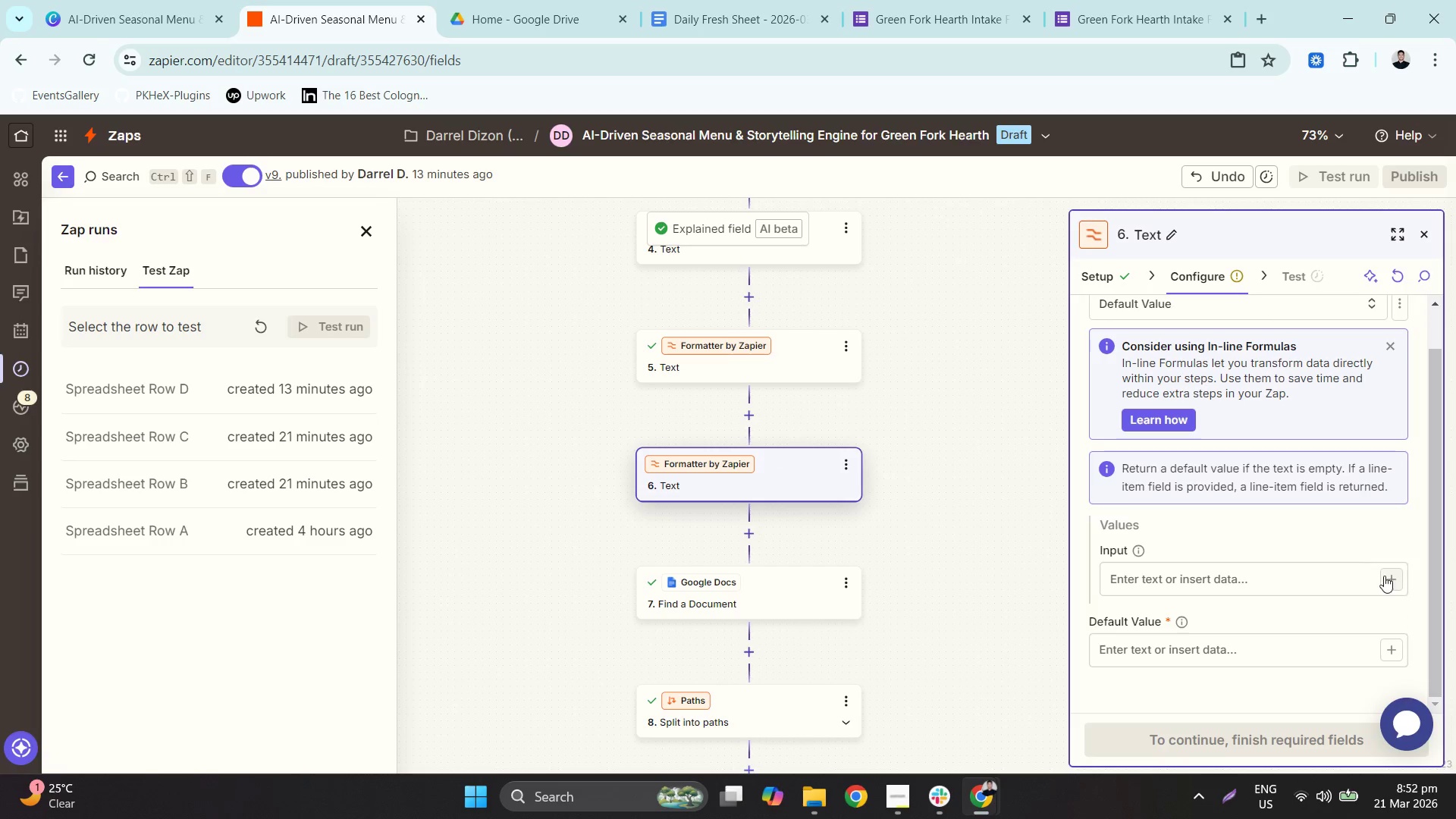 
left_click([1385, 576])
 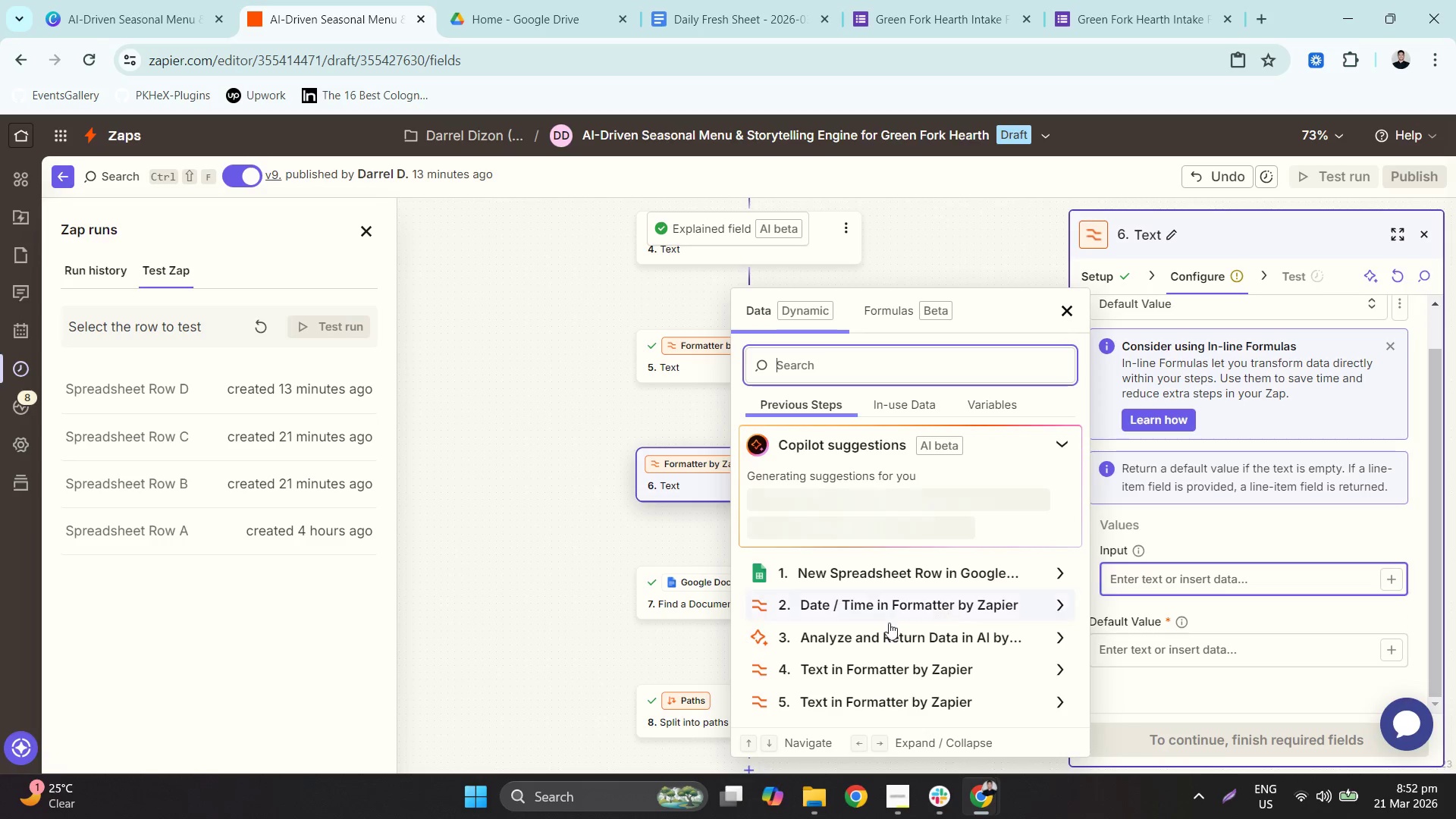 
scroll: coordinate [880, 626], scroll_direction: down, amount: 1.0
 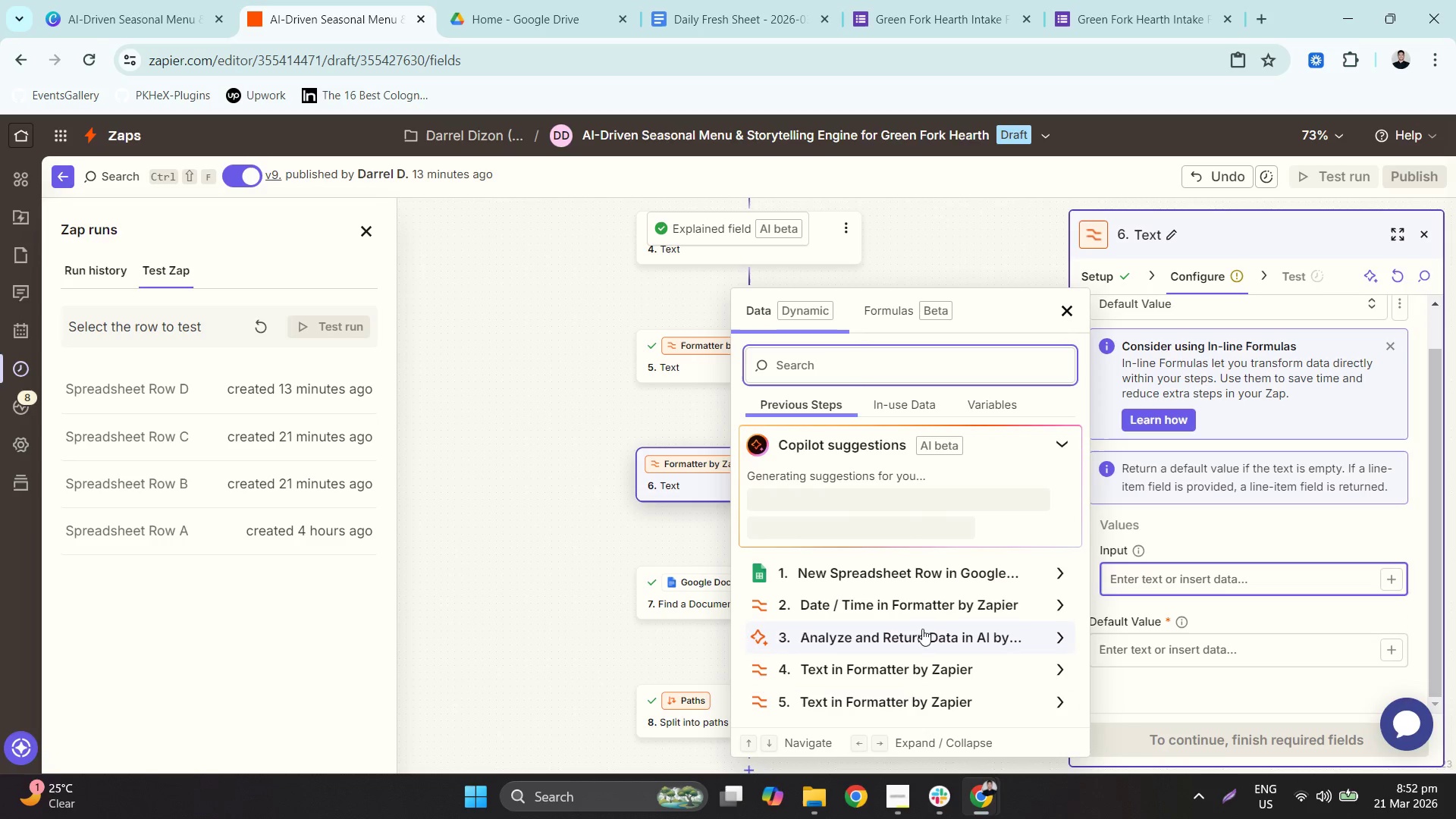 
left_click([924, 635])
 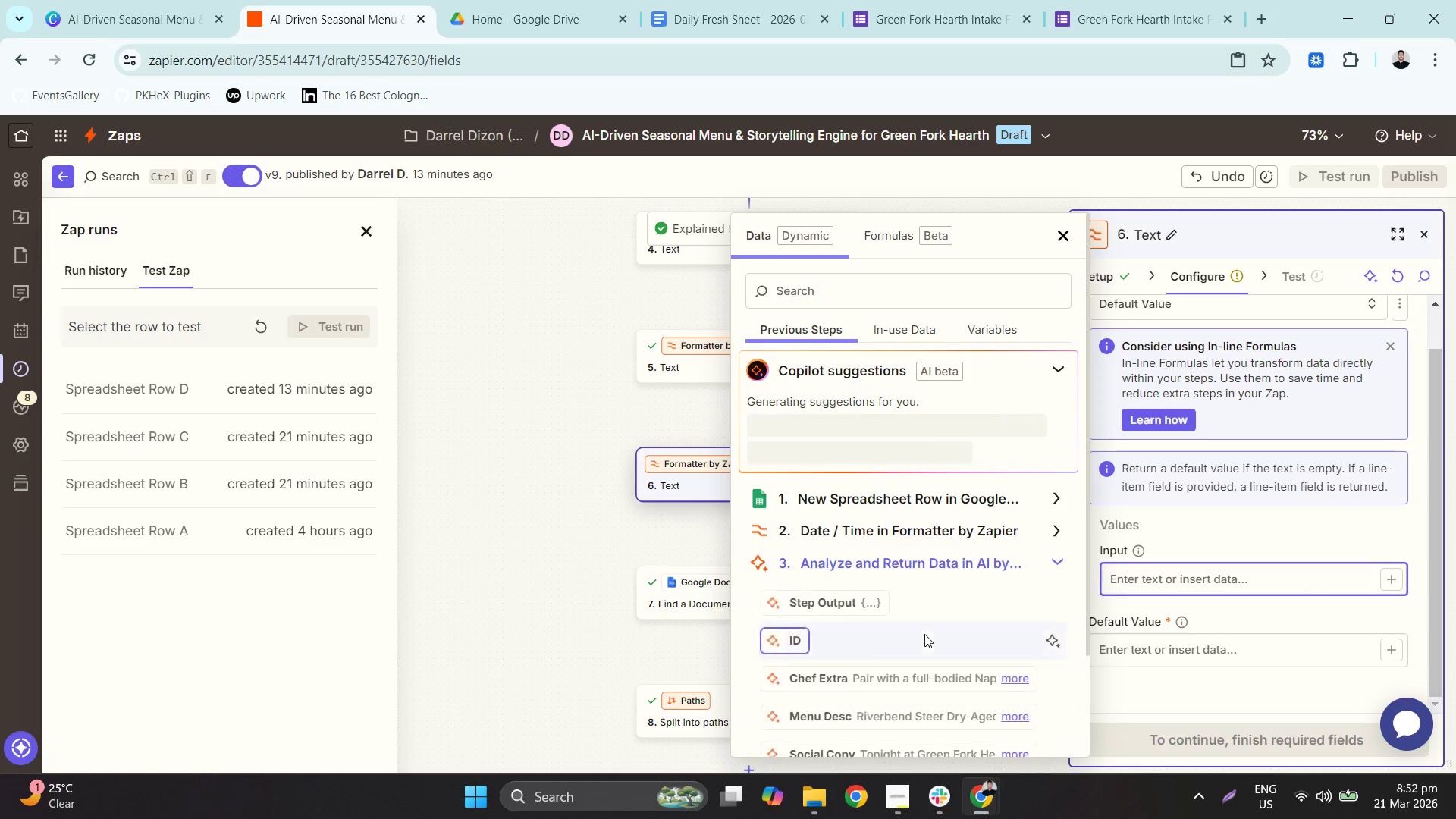 
scroll: coordinate [933, 604], scroll_direction: down, amount: 2.0
 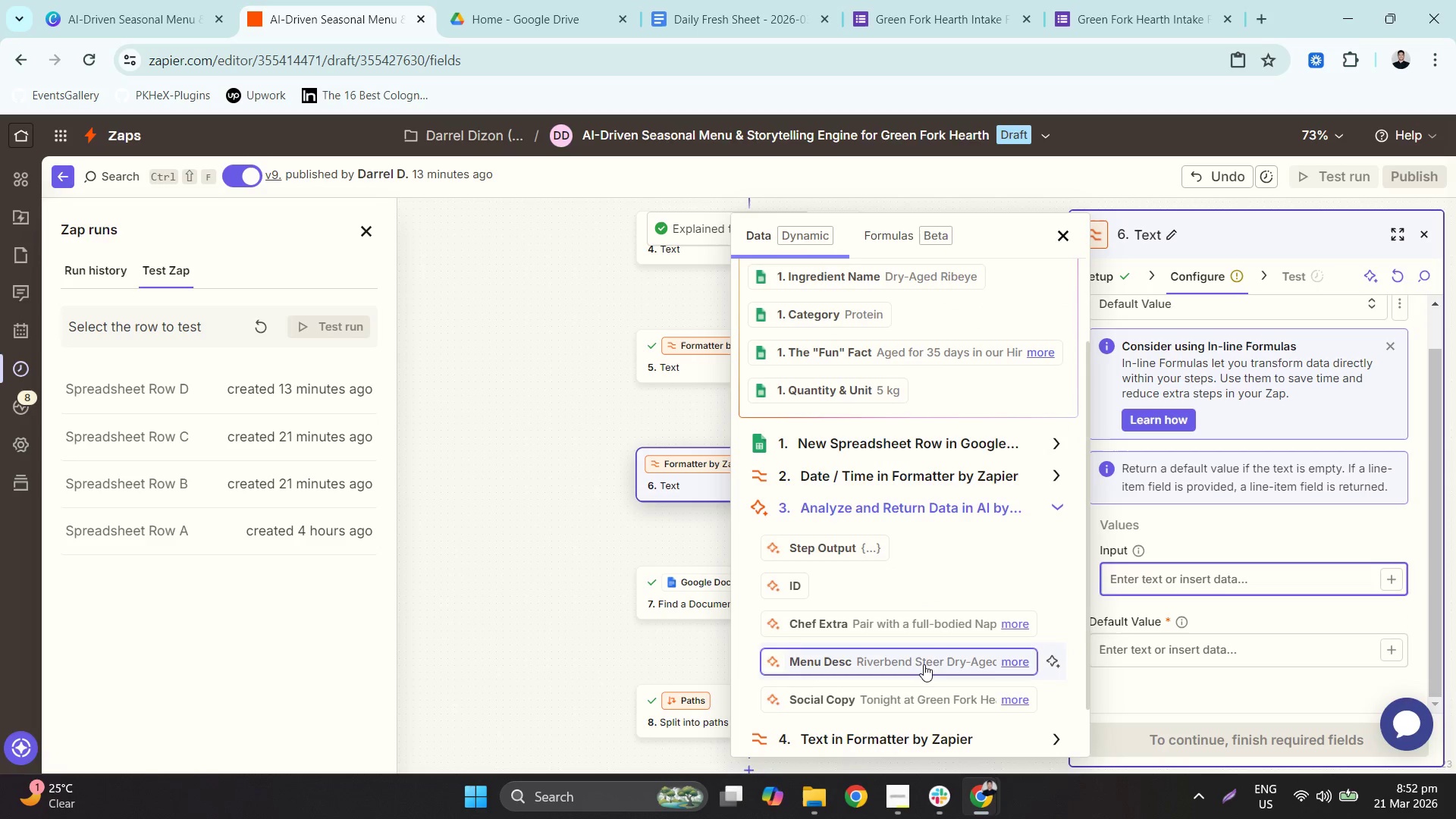 
left_click([918, 687])
 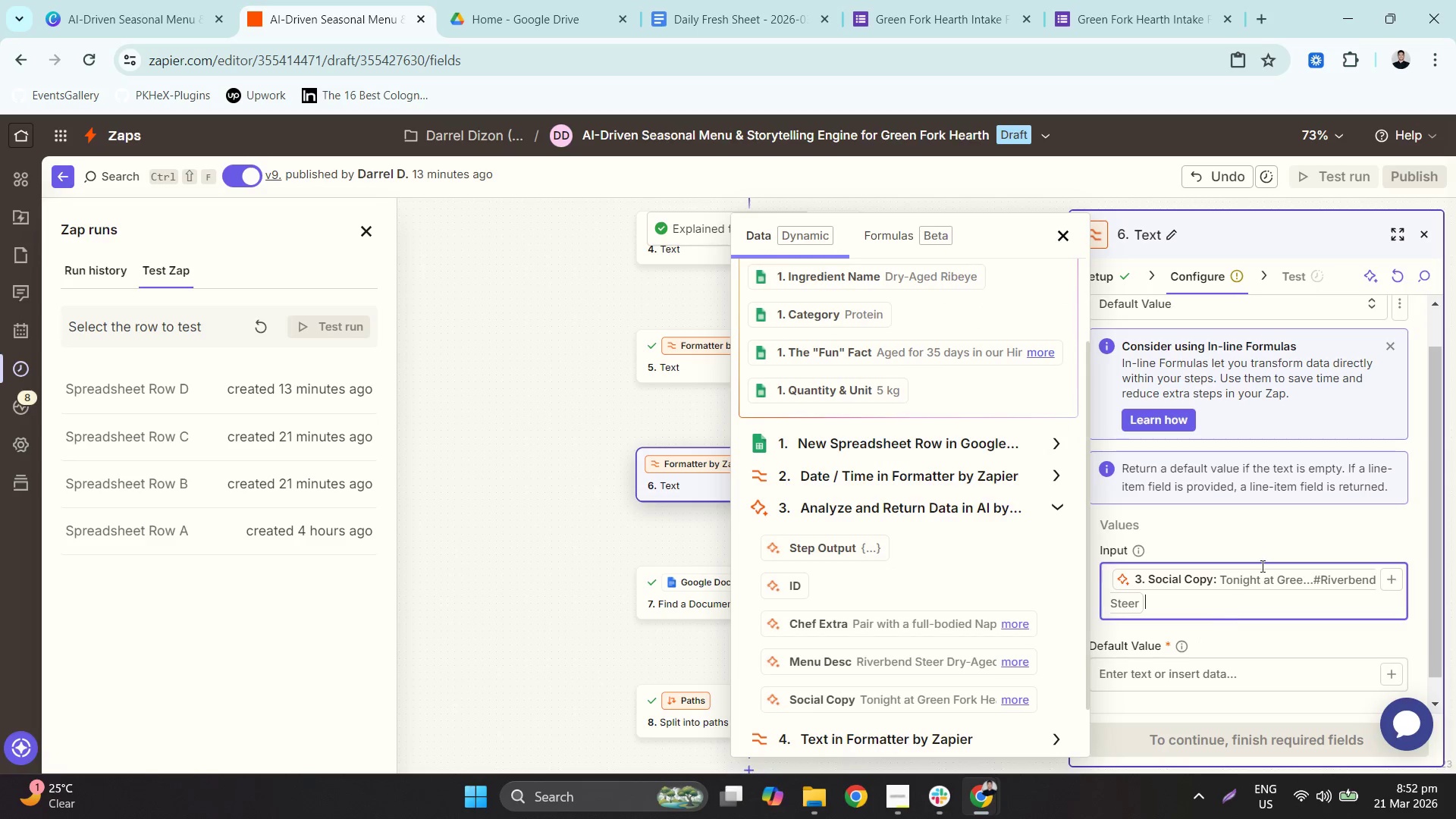 
left_click([1288, 523])
 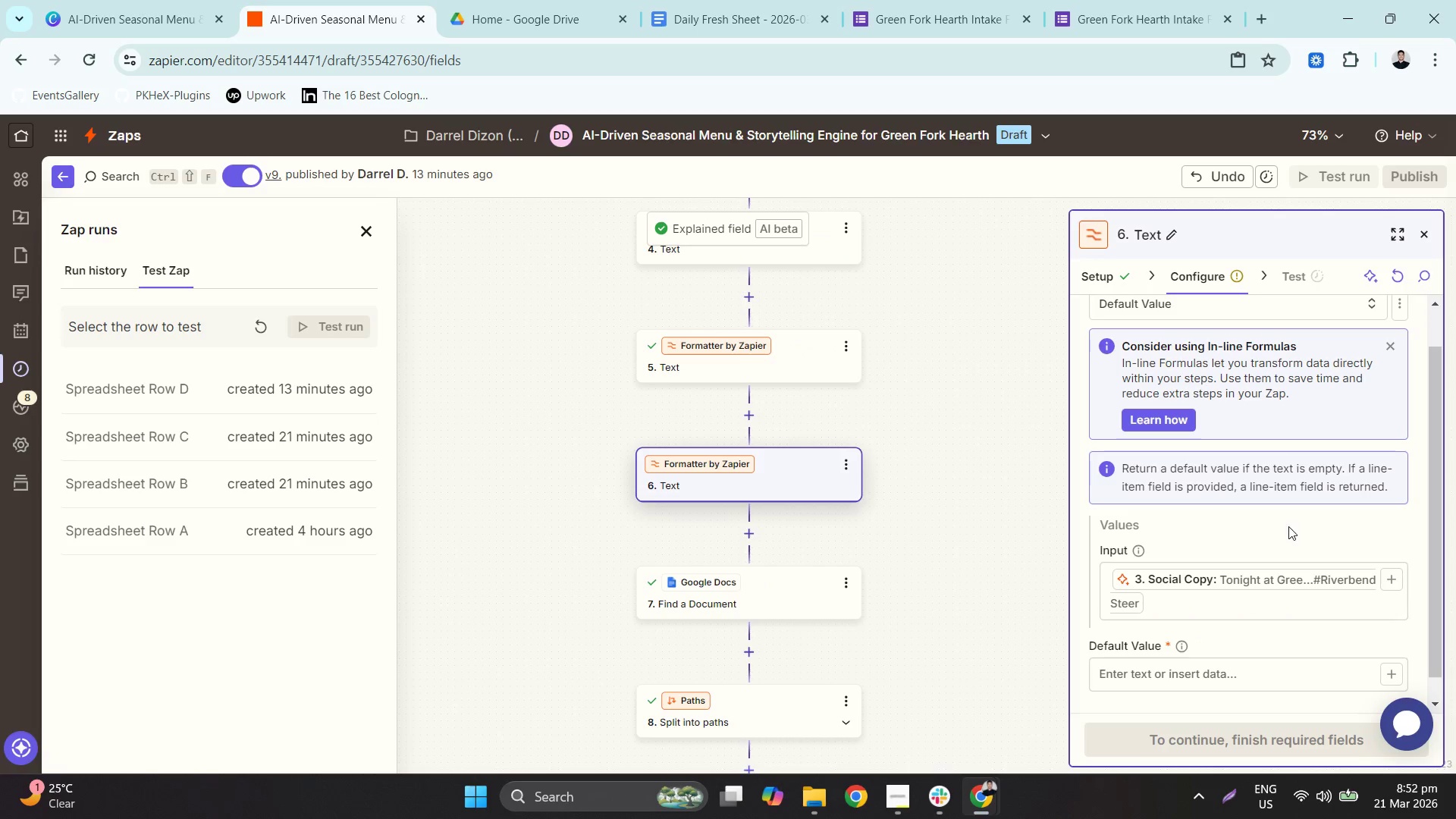 
scroll: coordinate [1283, 545], scroll_direction: down, amount: 2.0
 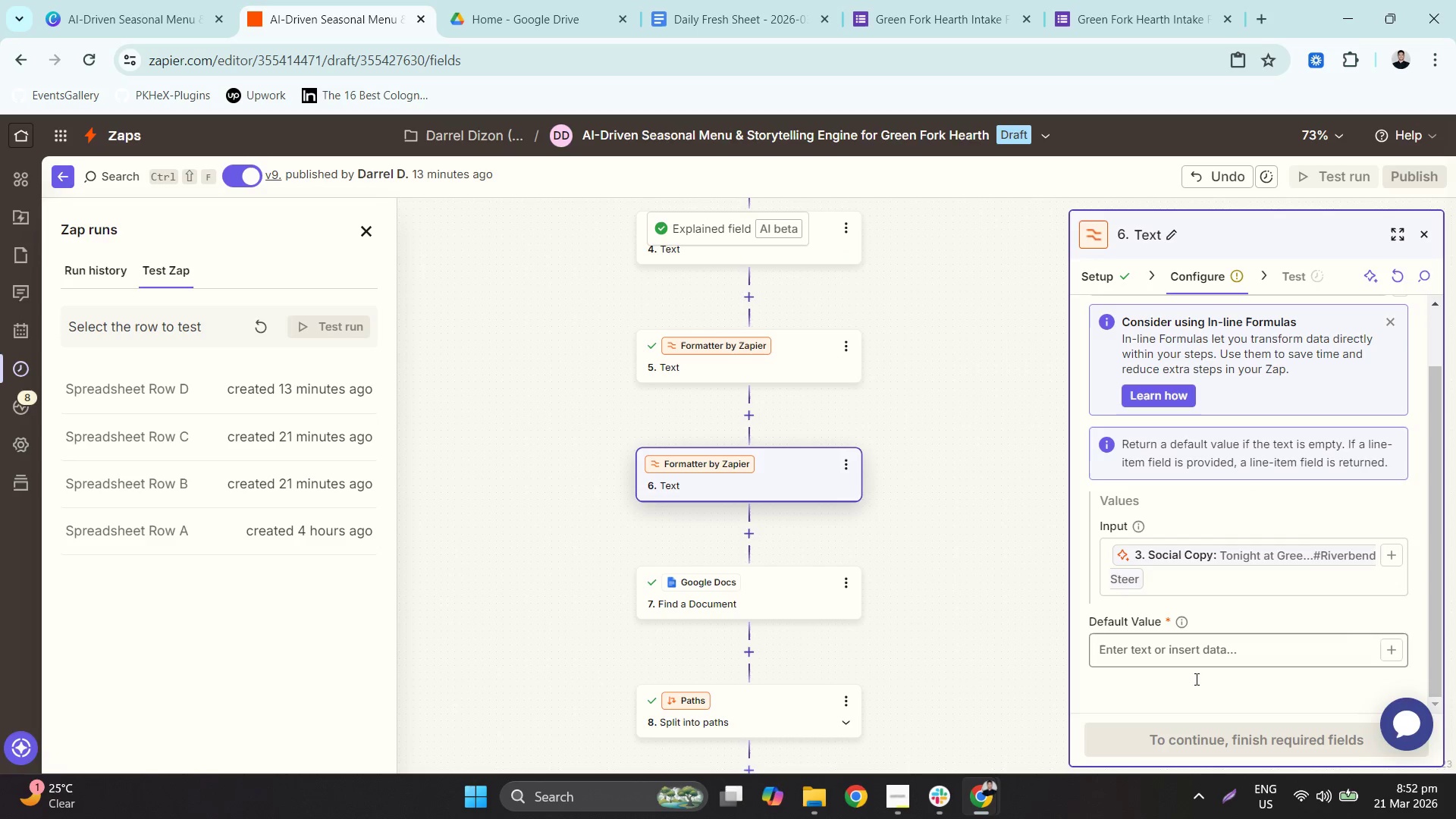 
left_click([1197, 648])
 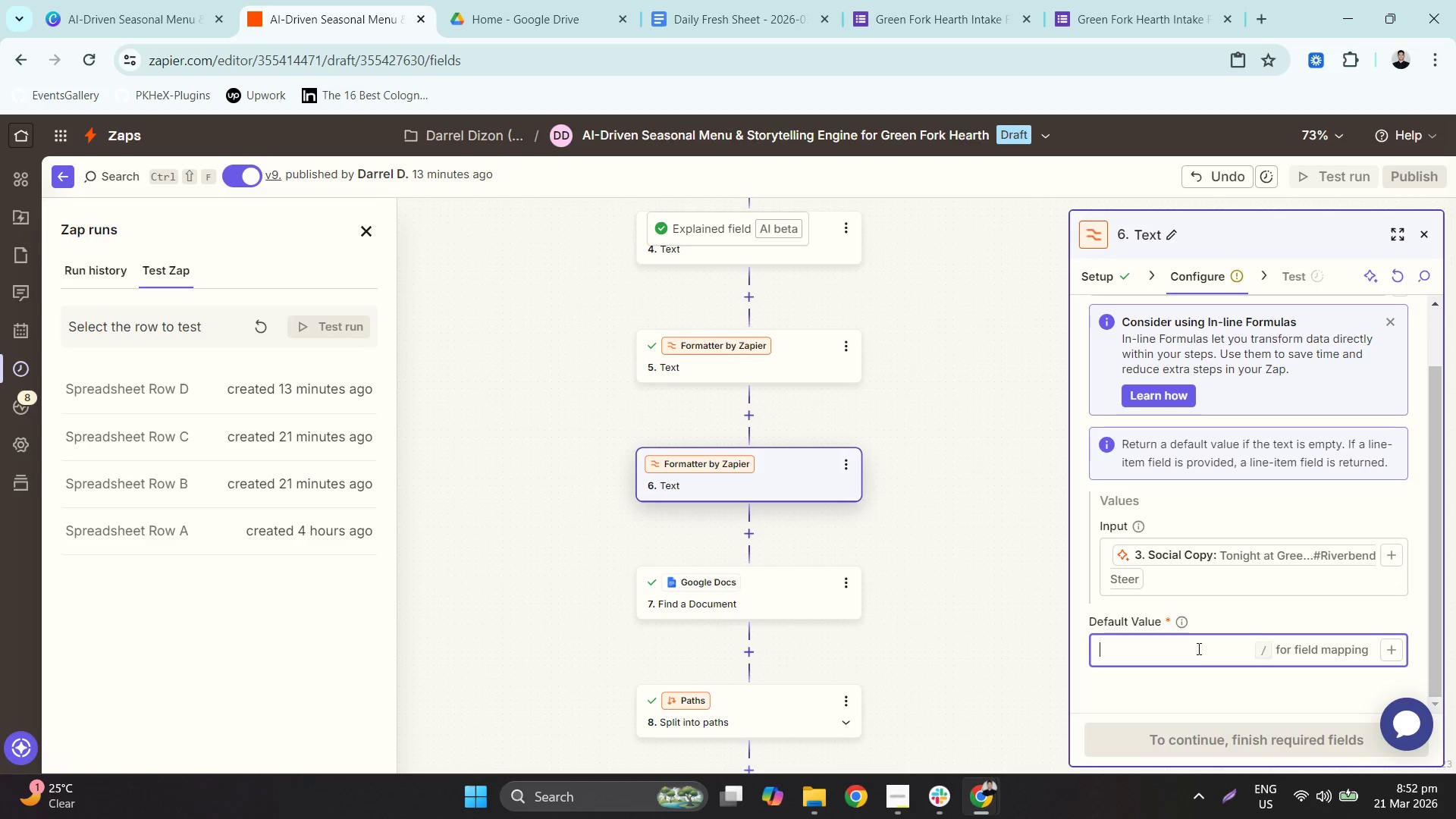 
hold_key(key=ControlLeft, duration=0.44)
 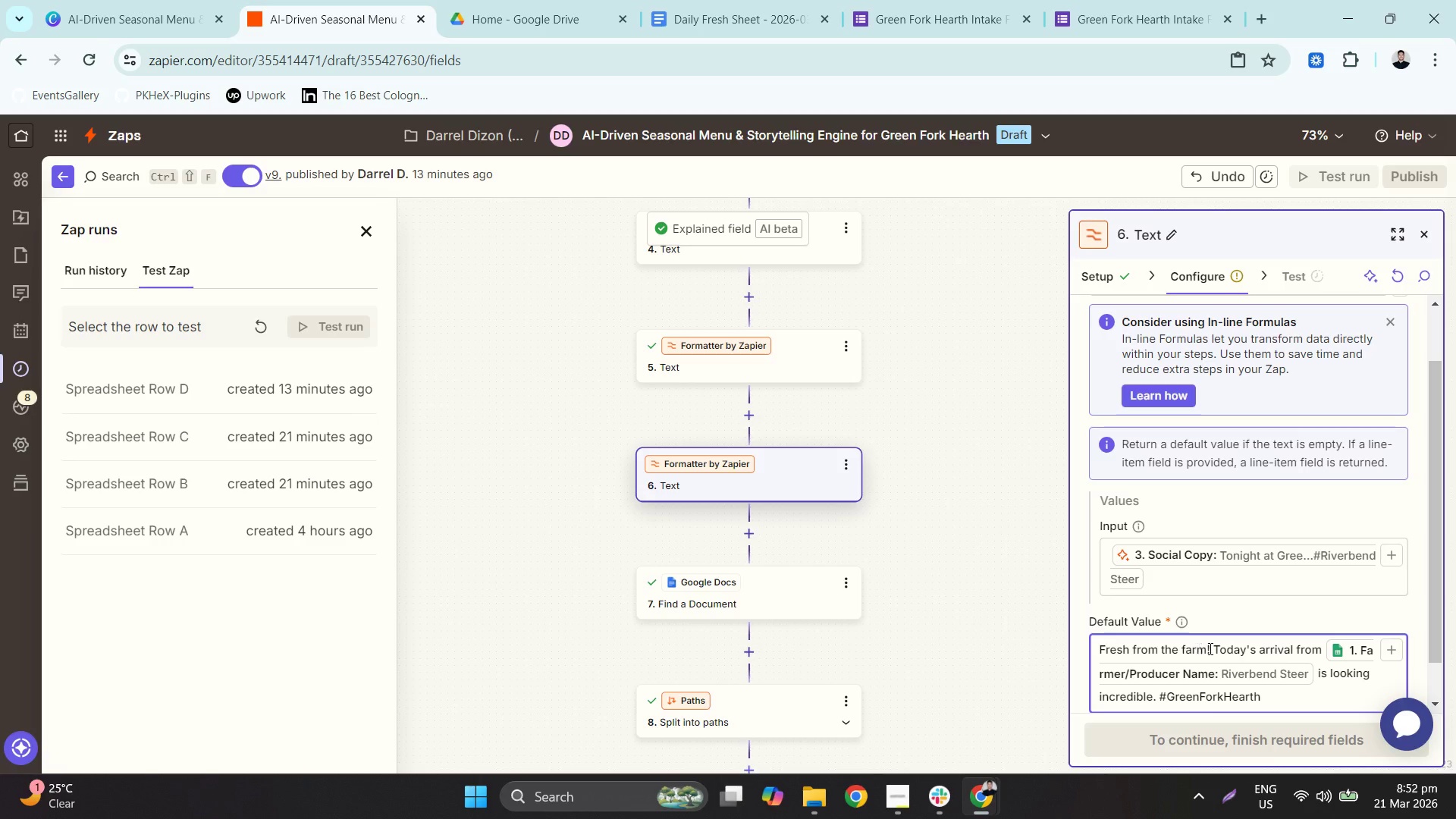 
key(V)
 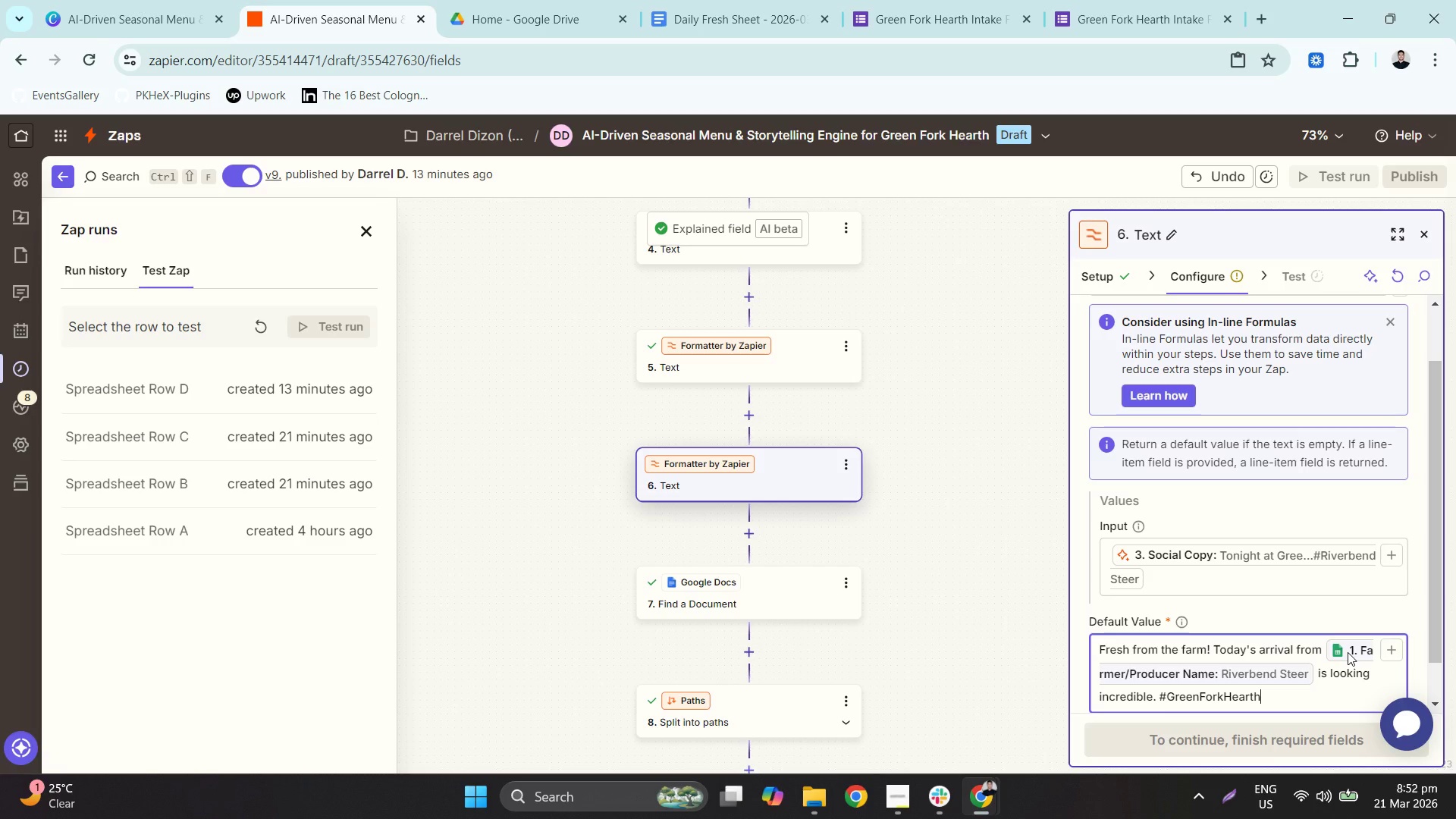 
left_click([1348, 652])
 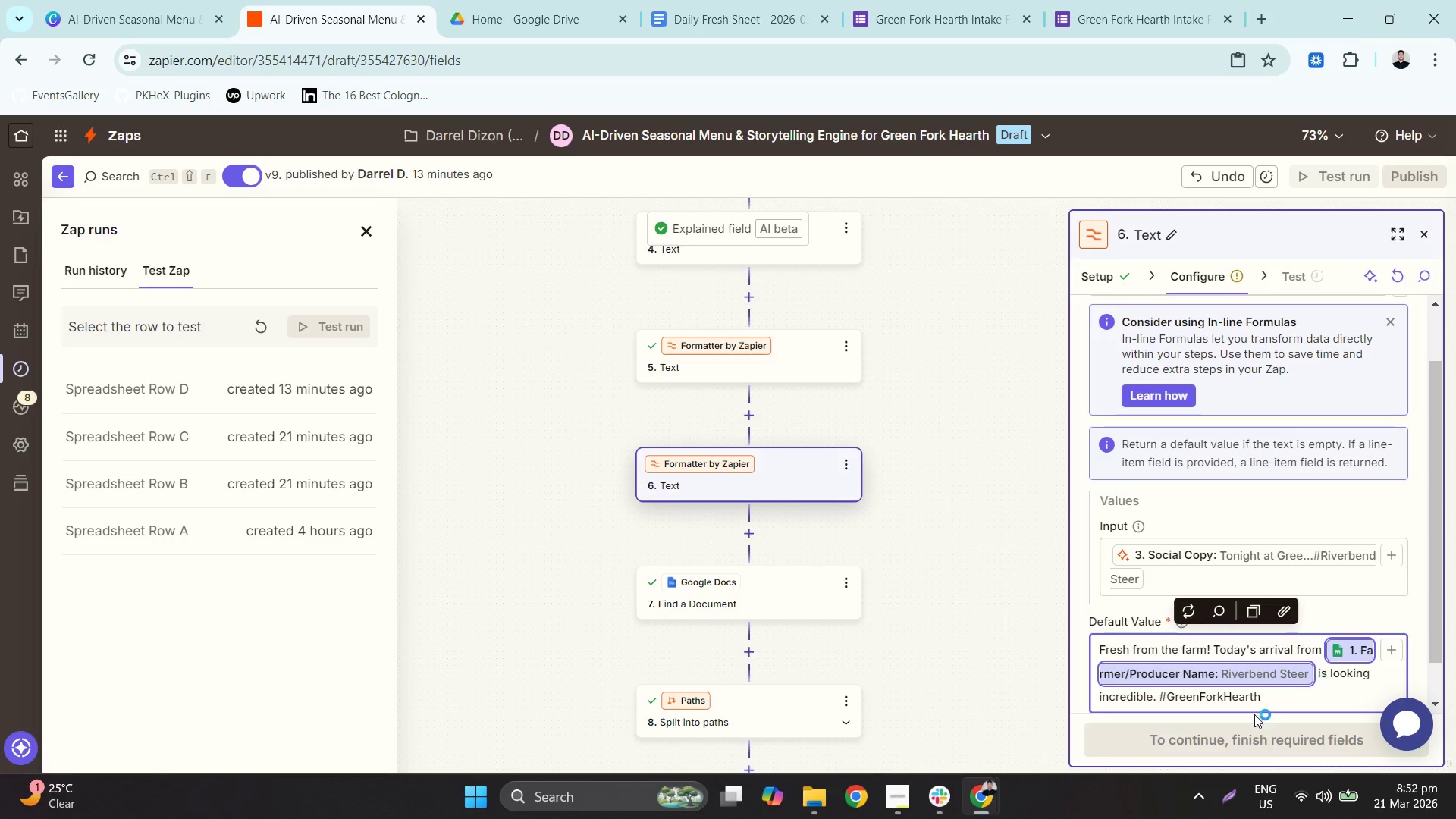 
left_click([1335, 598])
 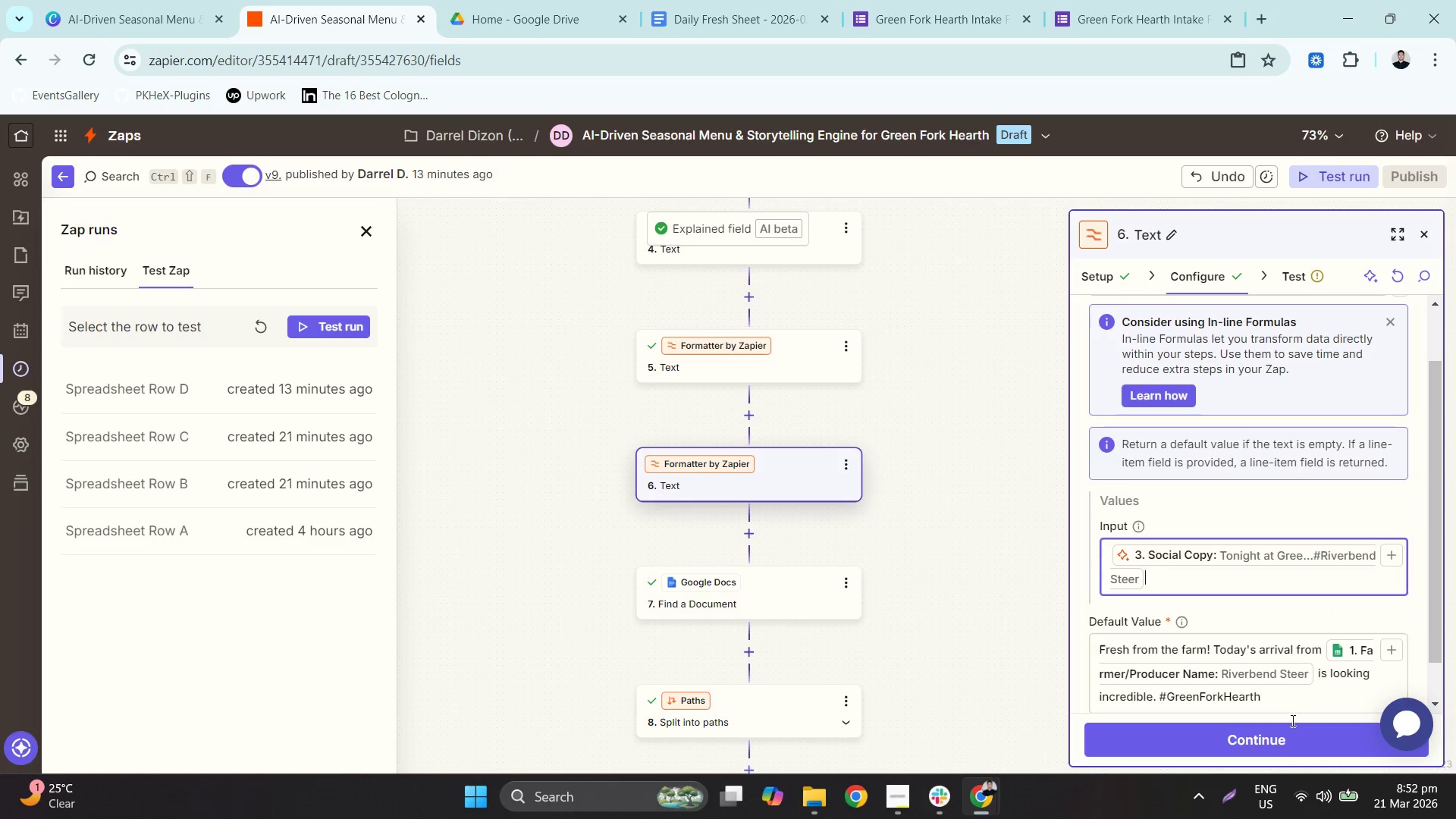 
left_click([1280, 744])
 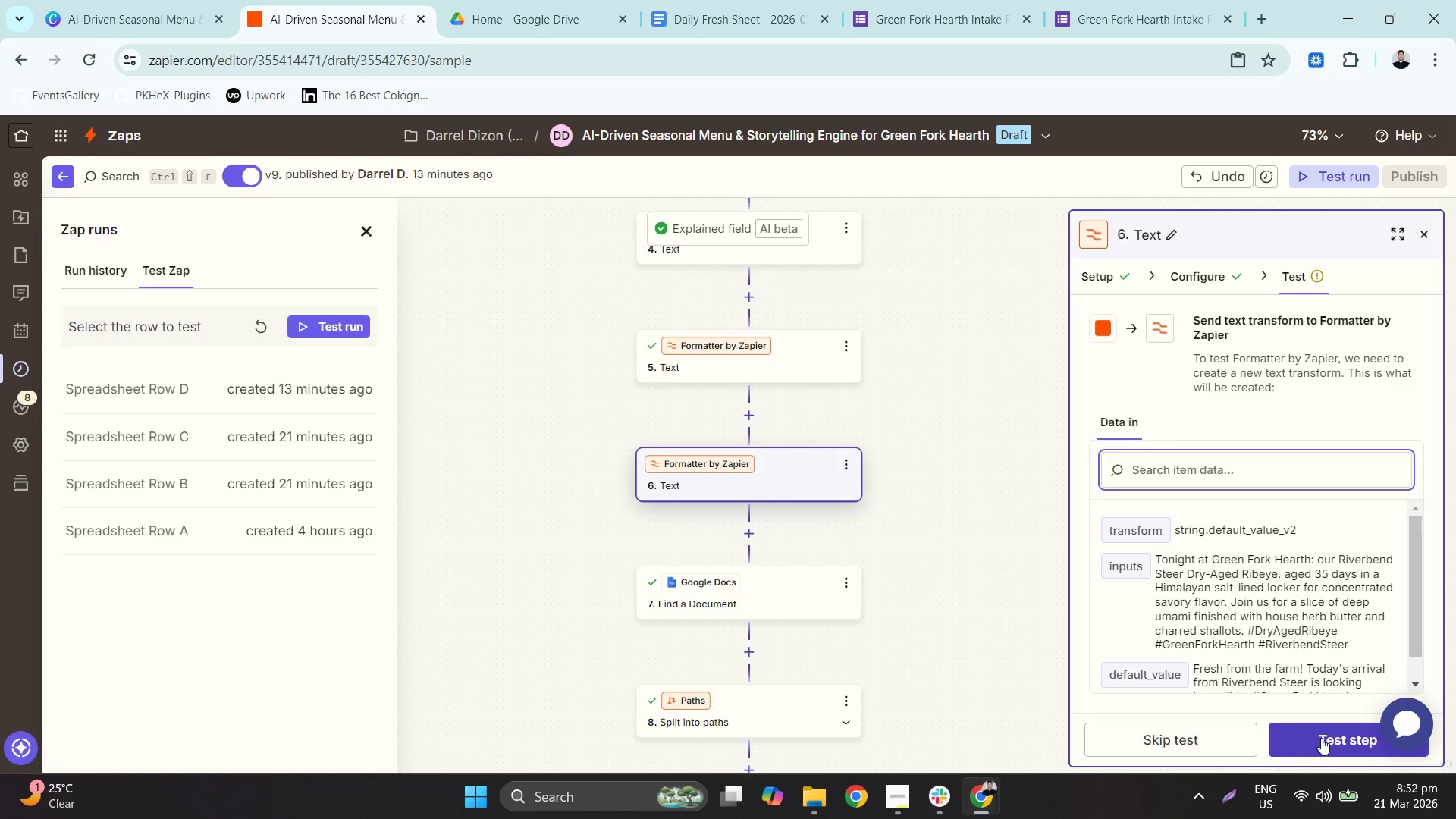 
left_click([1321, 738])
 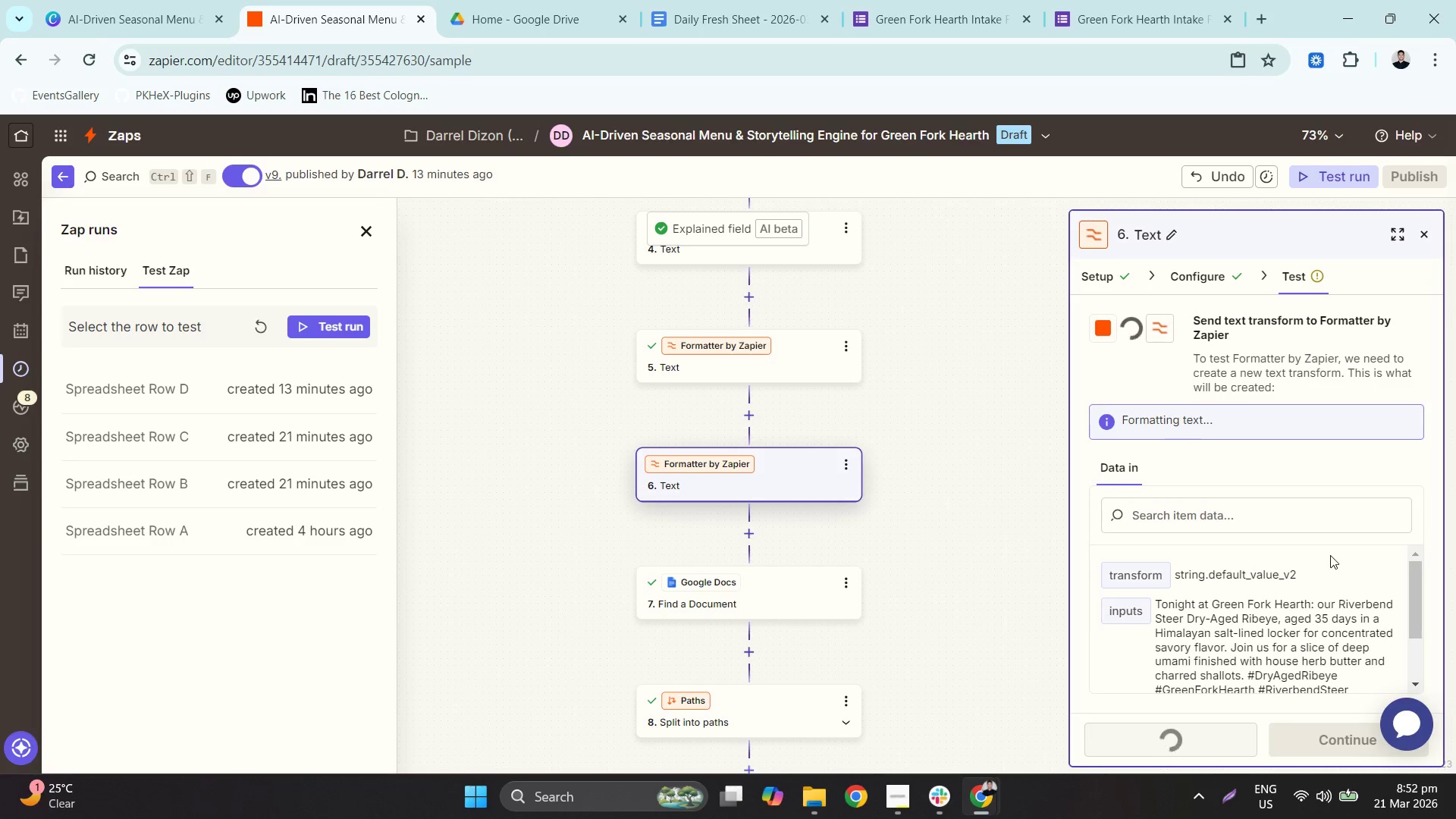 
scroll: coordinate [1345, 604], scroll_direction: down, amount: 3.0
 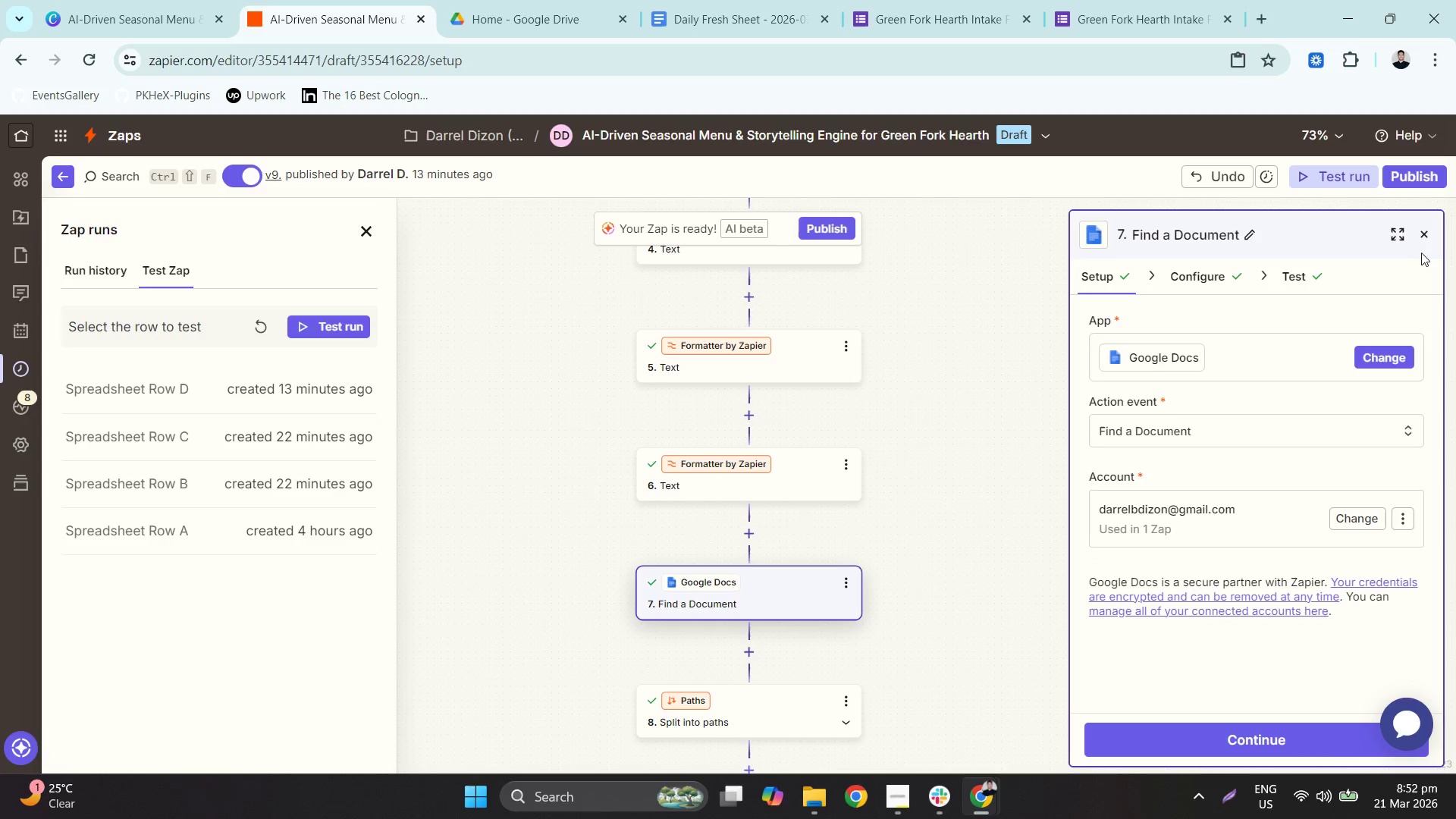 
left_click([1423, 239])
 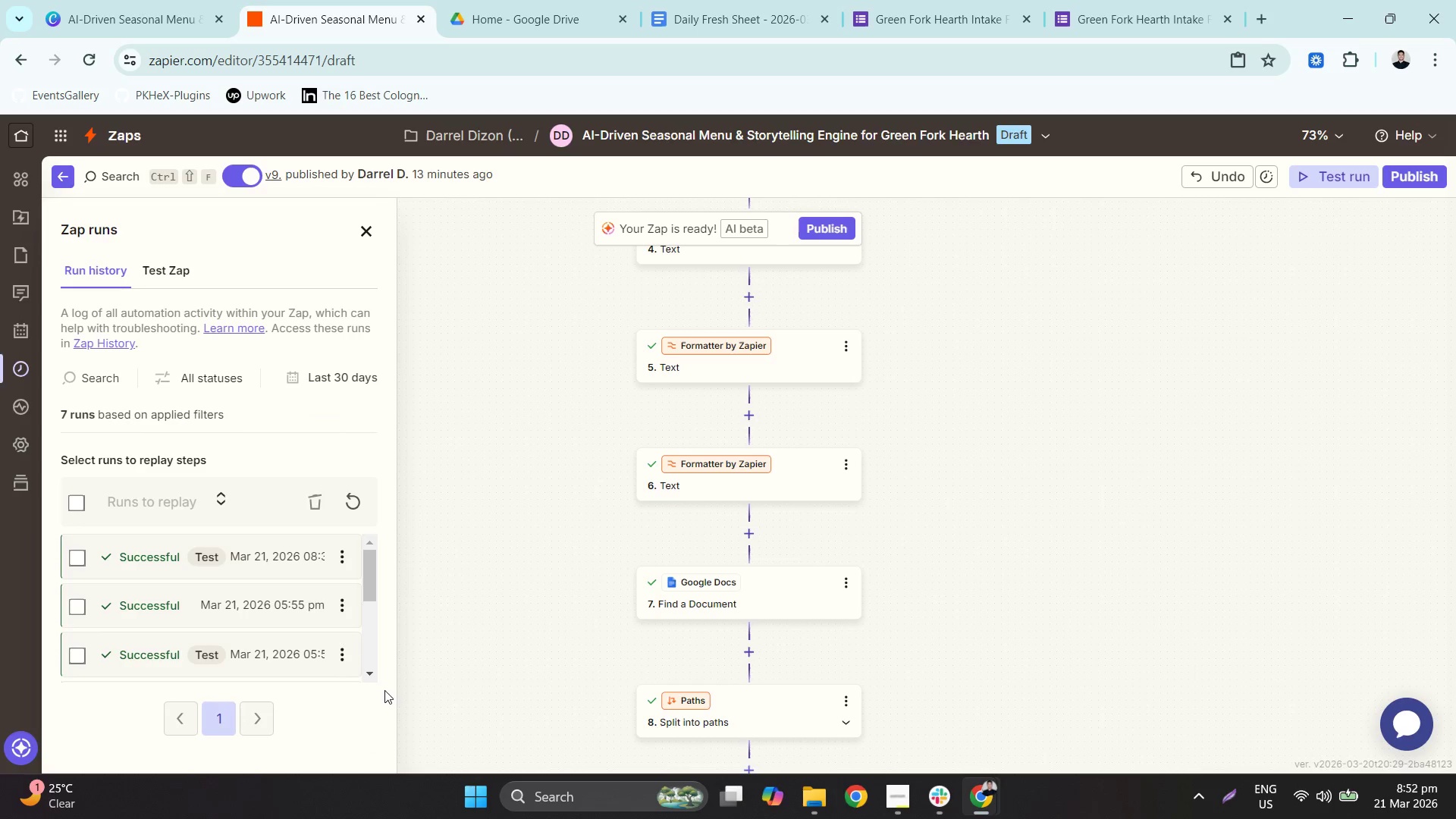 
left_click([359, 496])
 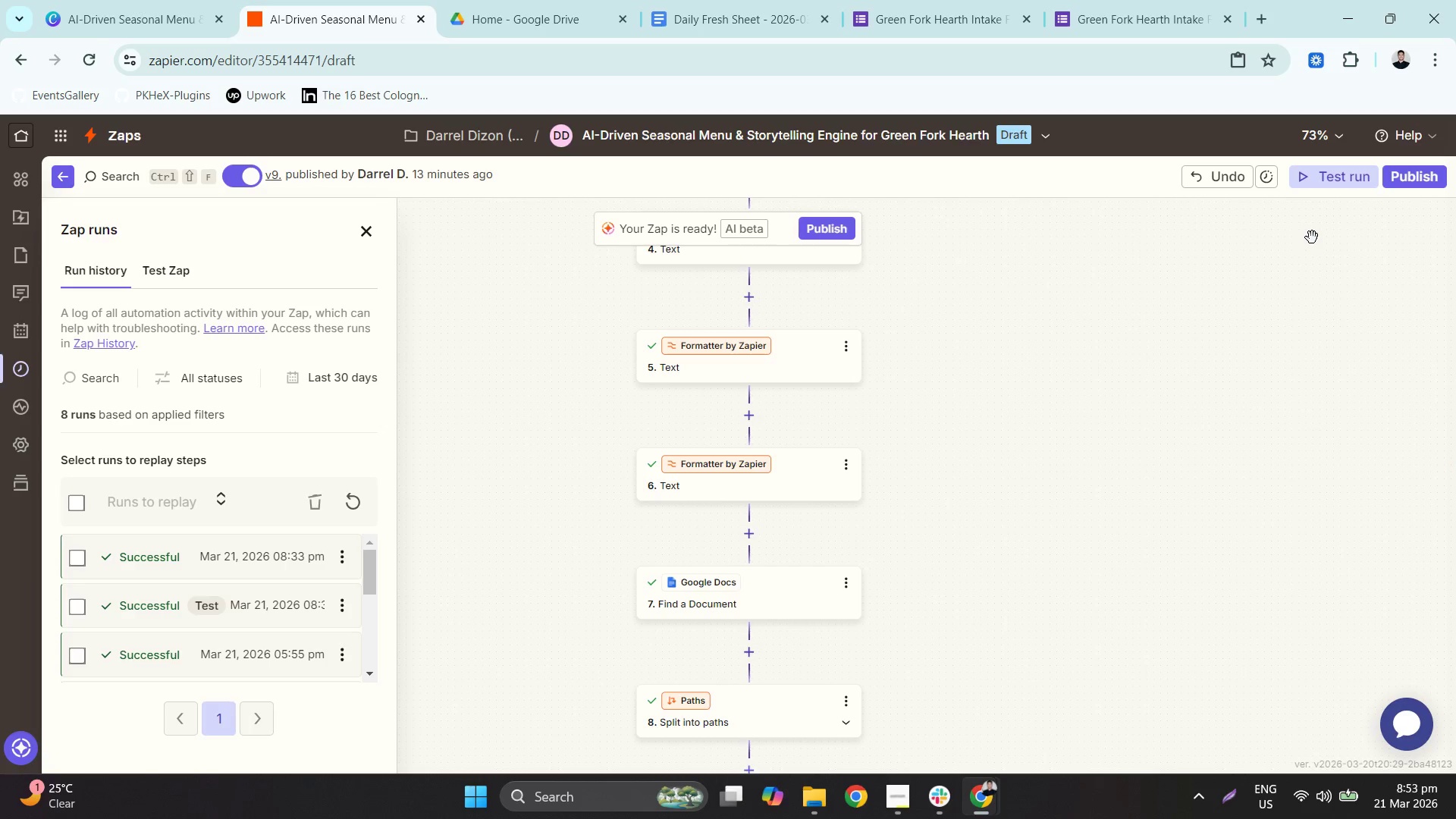 
scroll: coordinate [275, 577], scroll_direction: up, amount: 1.0
 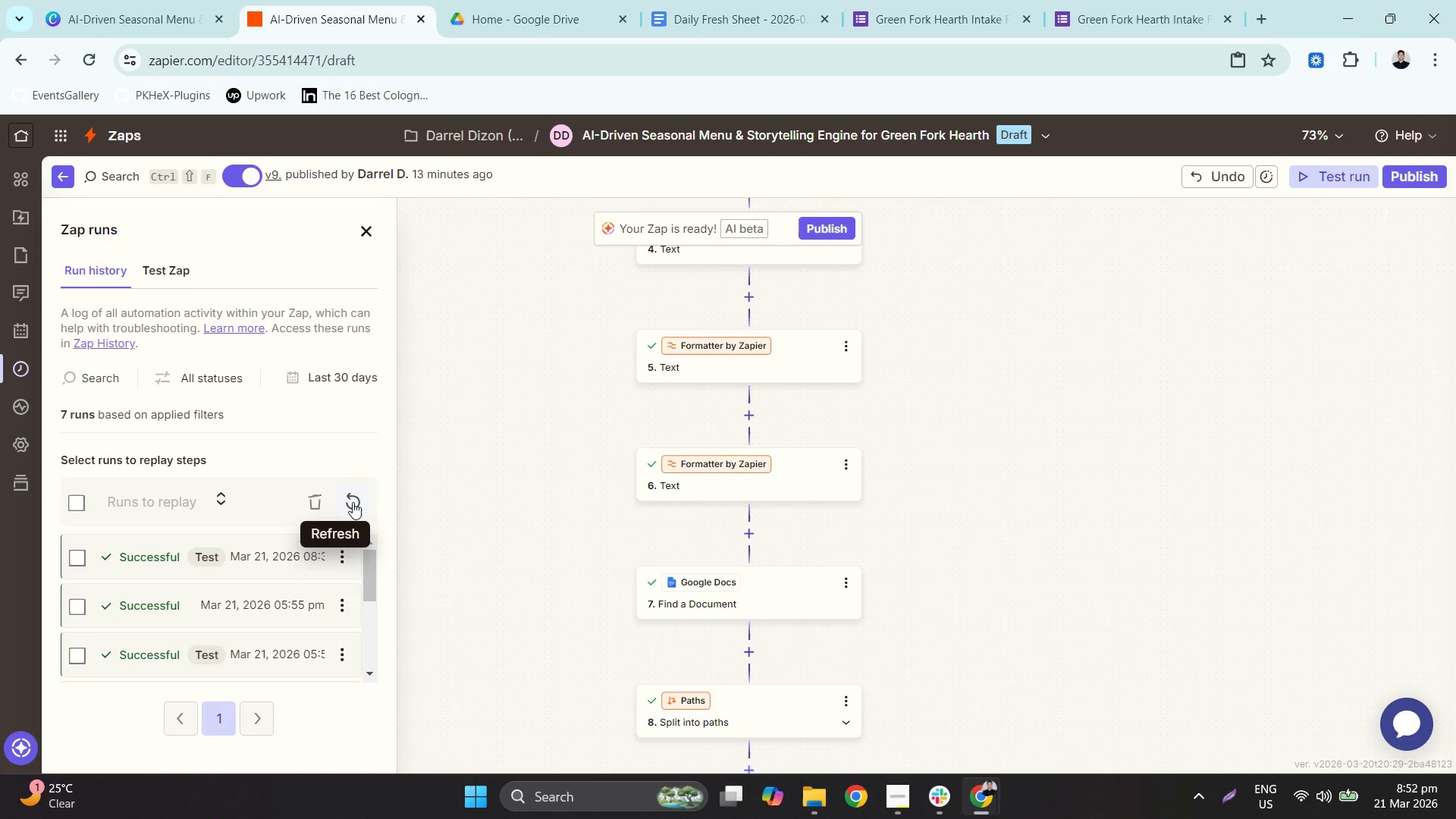 
wait(8.53)
 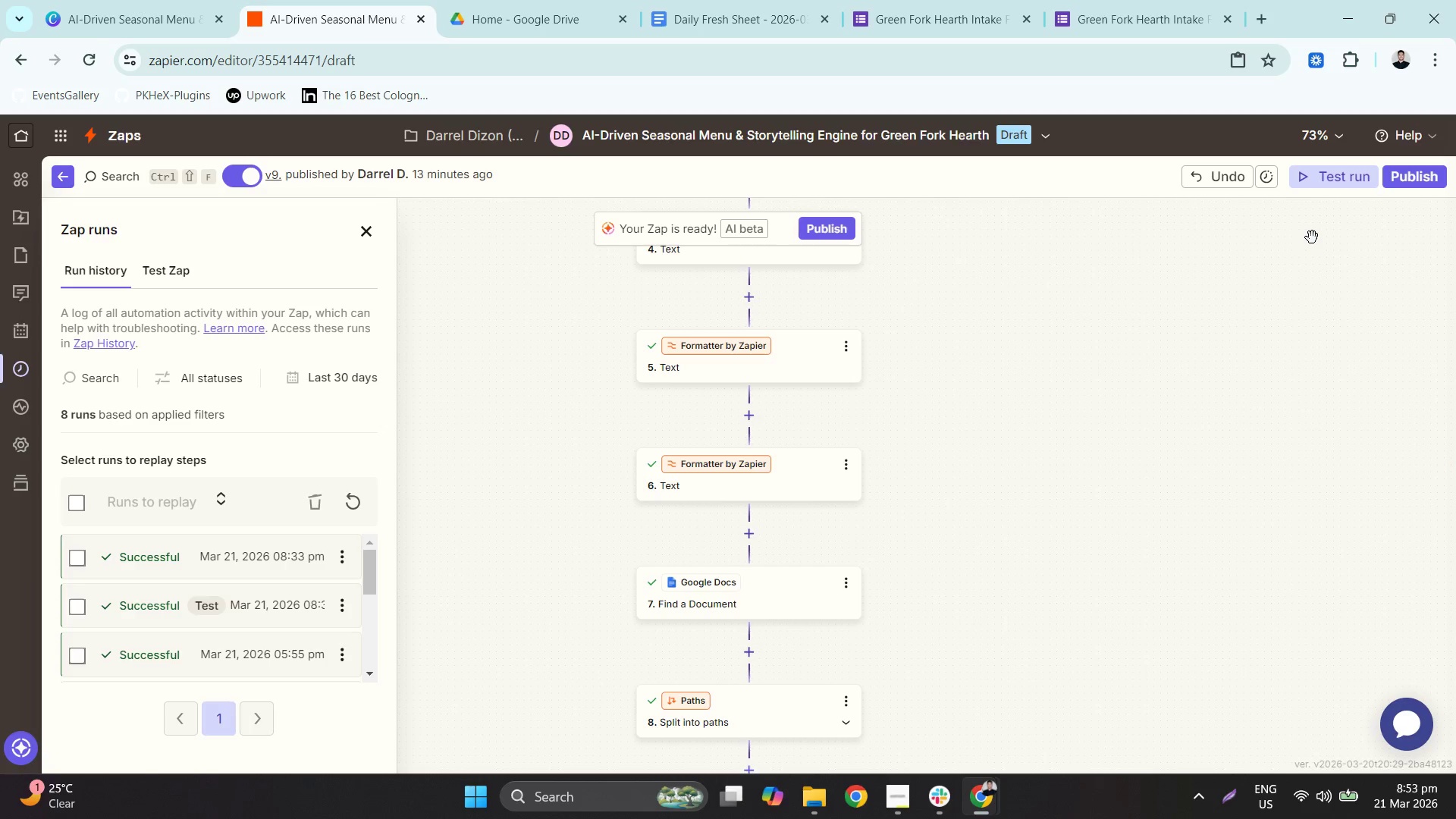 
left_click([1051, 529])
 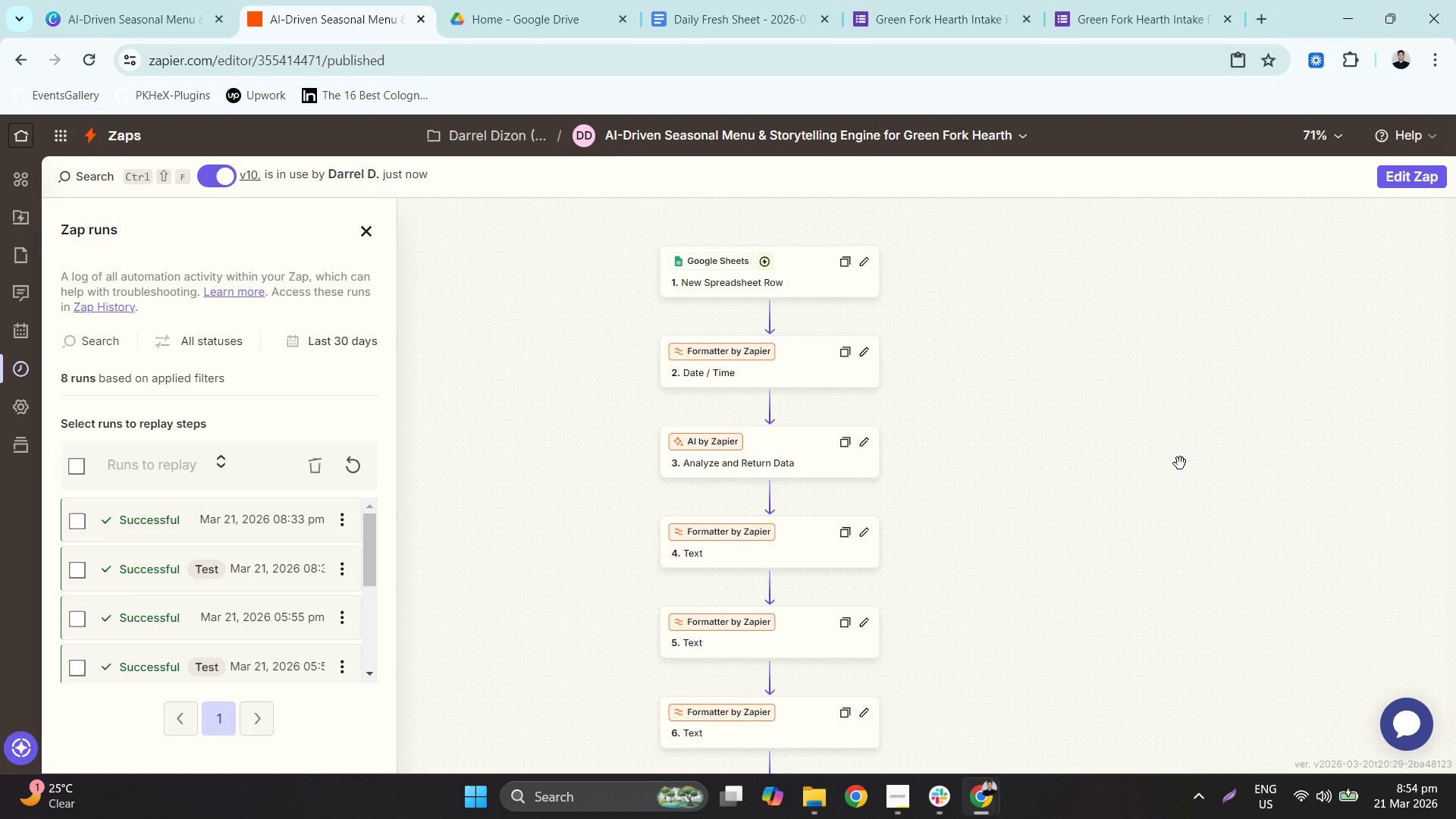 
wait(67.58)
 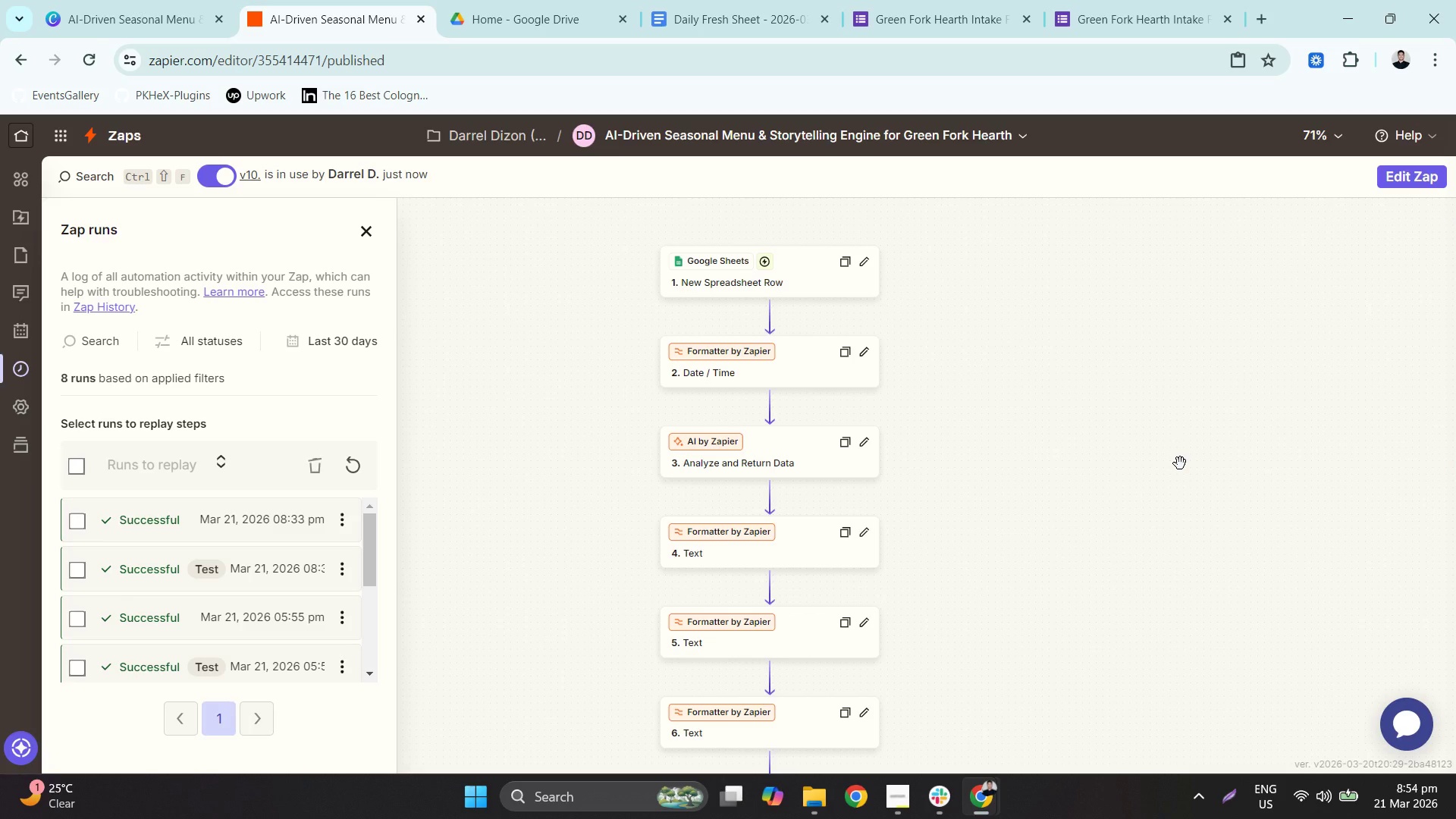 
scroll: coordinate [1007, 501], scroll_direction: down, amount: 9.0
 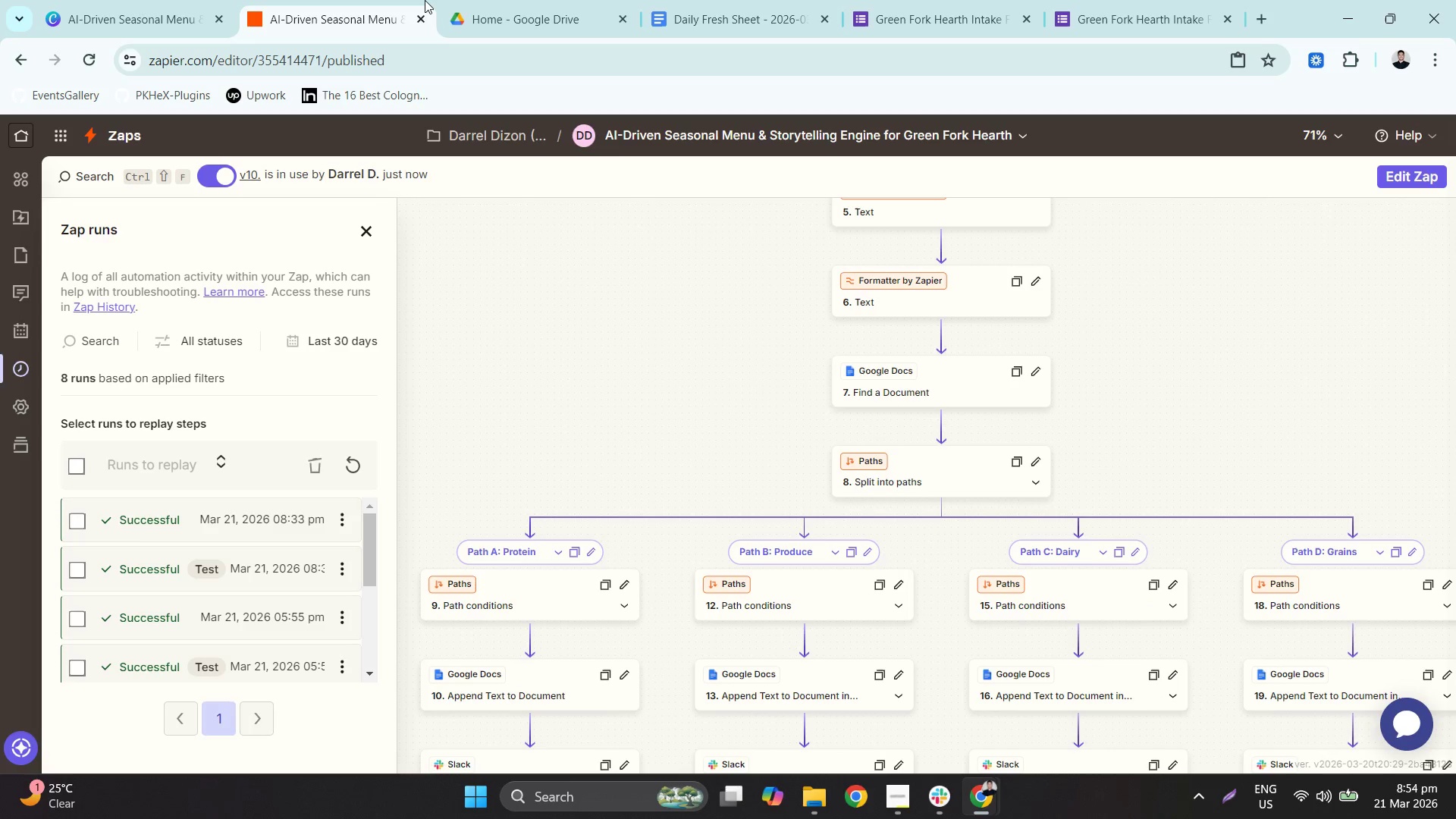 
left_click([509, 0])
 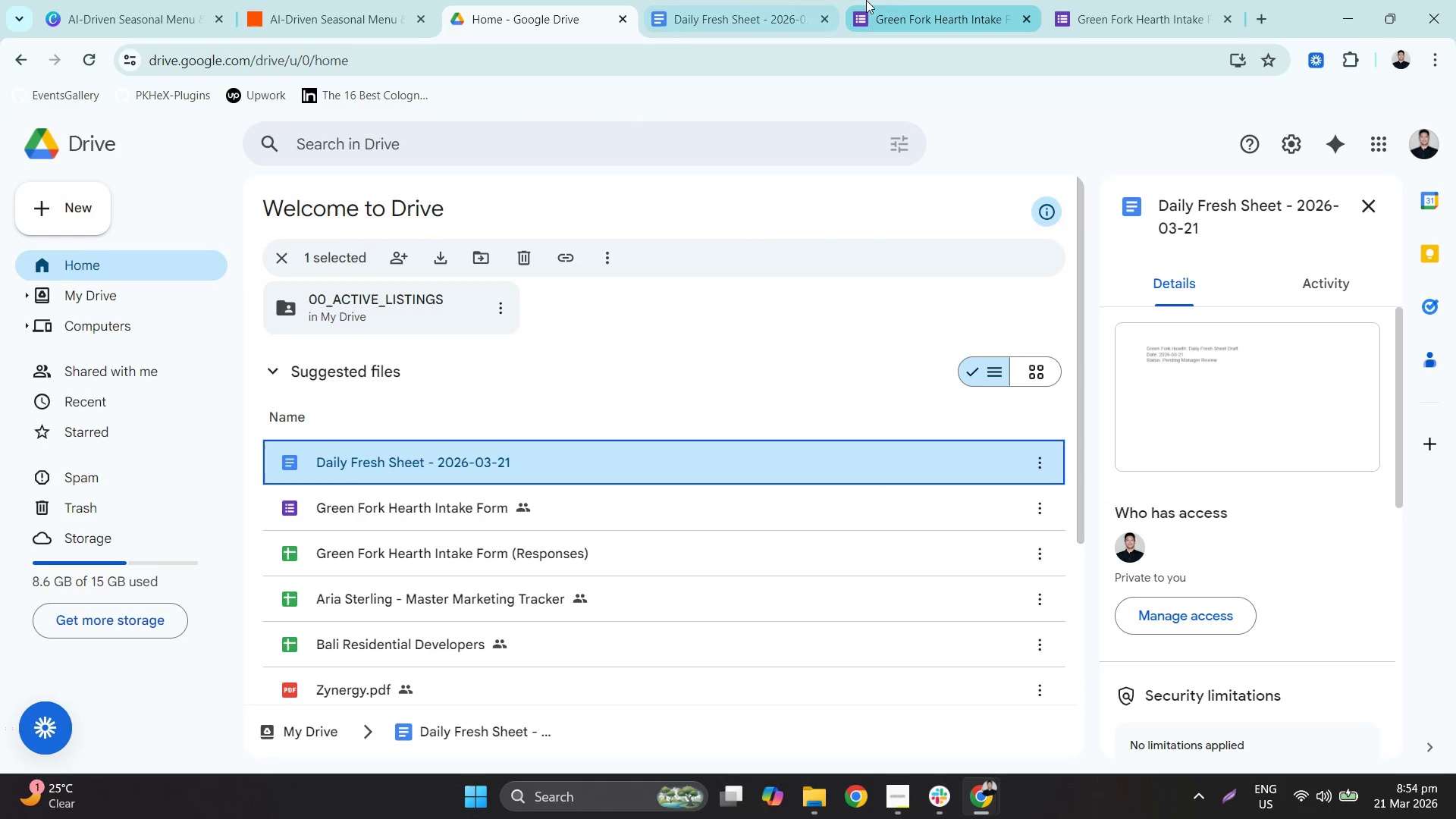 
left_click([912, 0])
 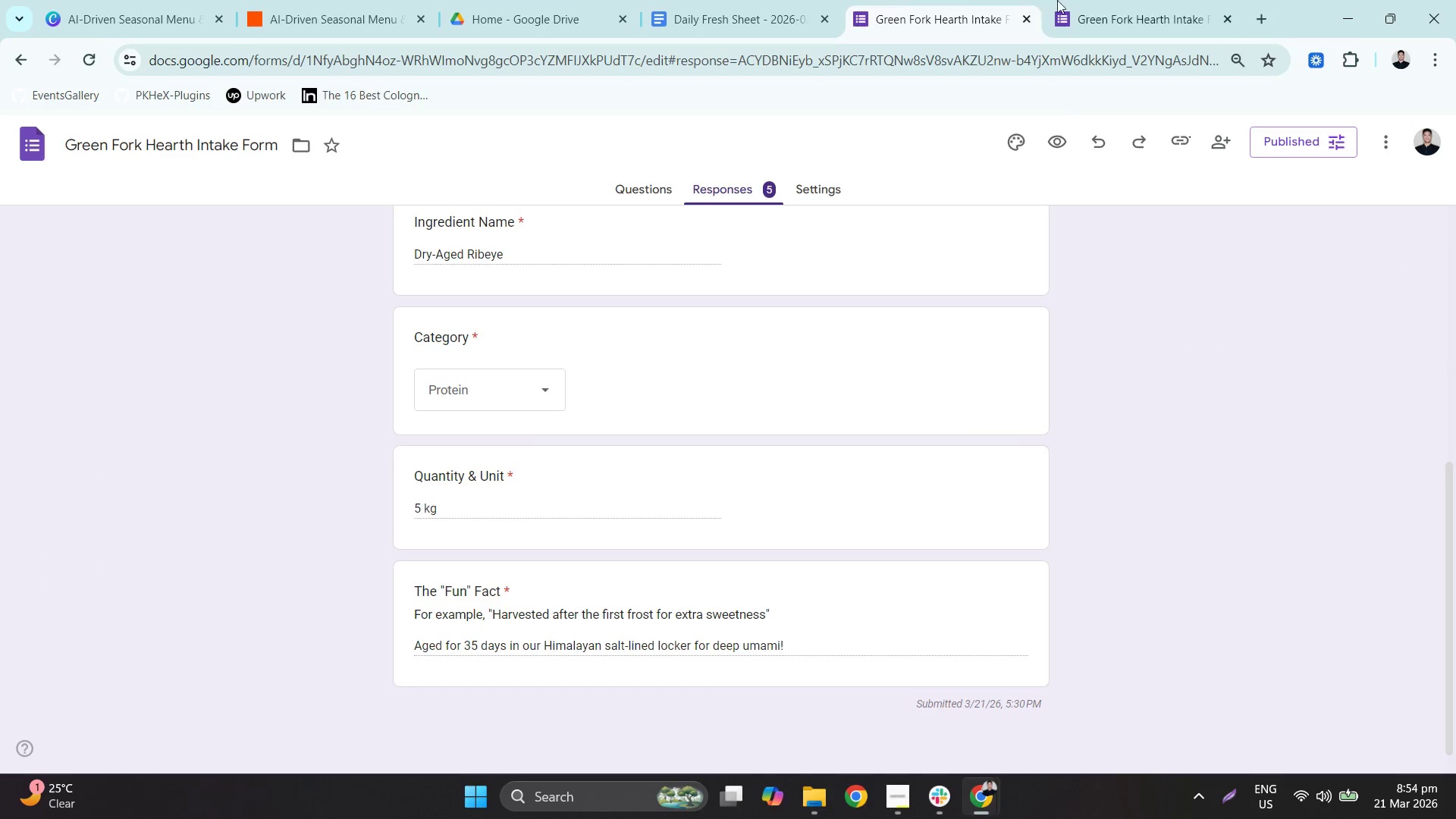 
left_click([1109, 0])
 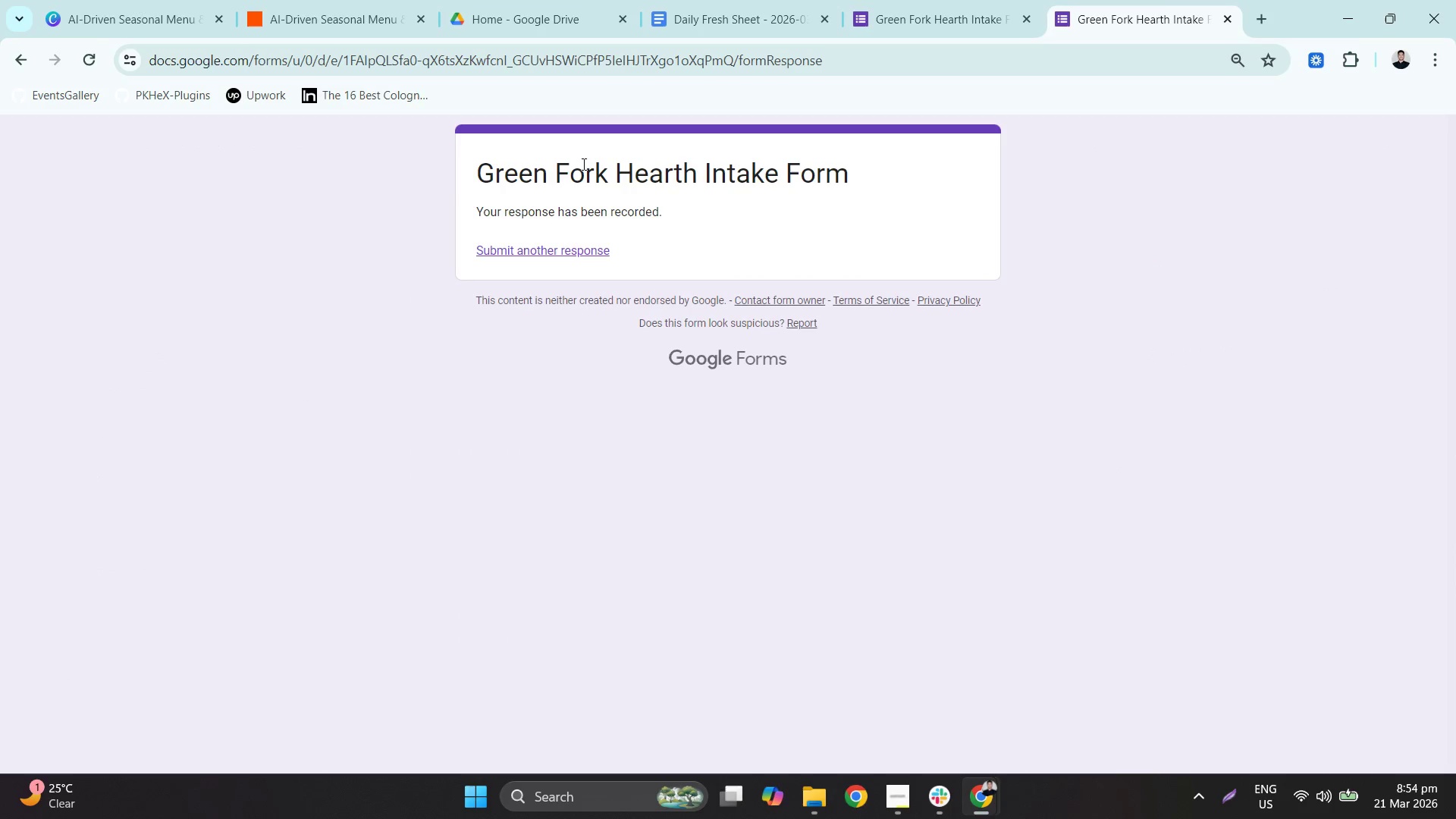 
left_click([579, 248])
 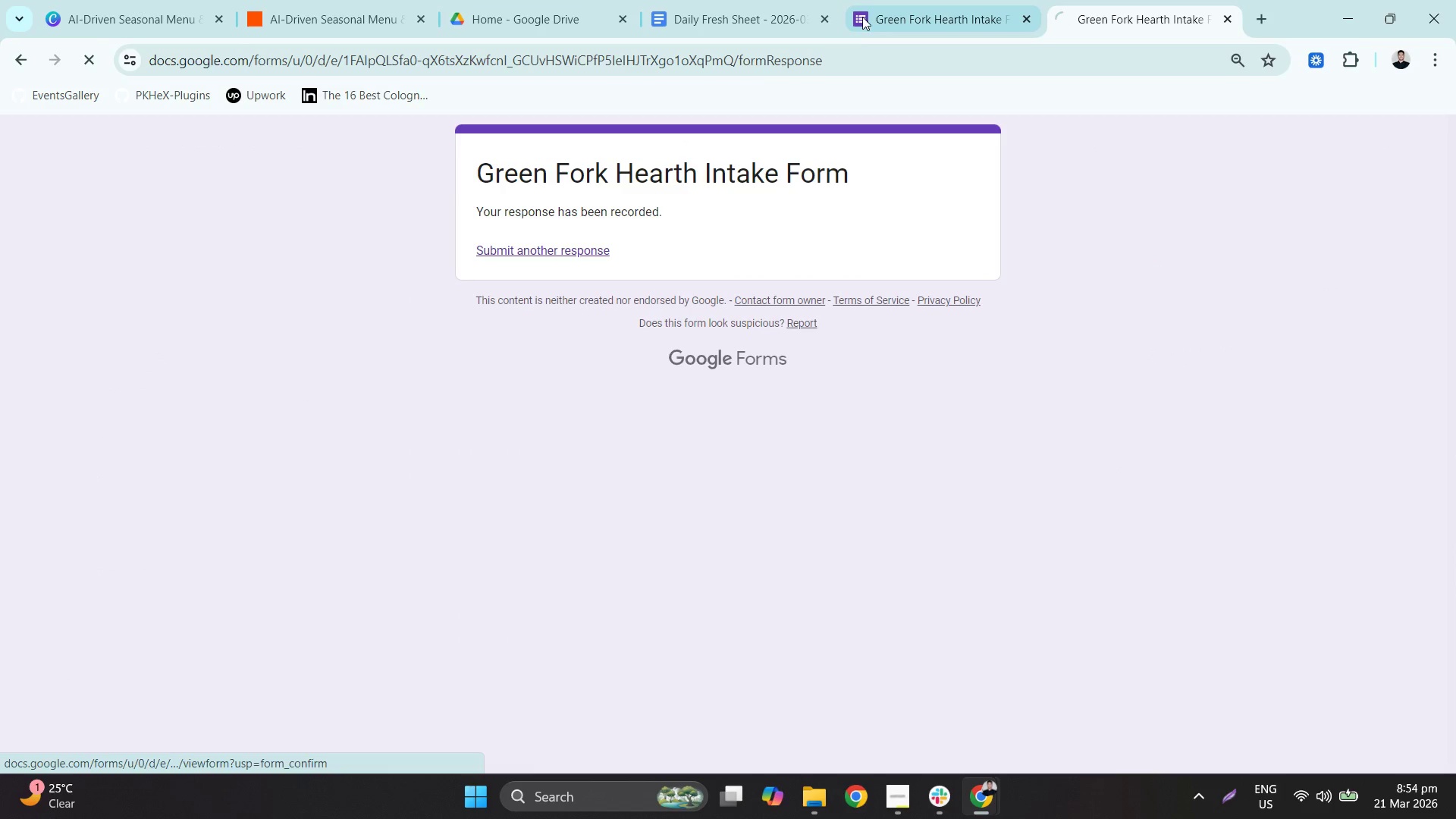 
mouse_move([884, 8])
 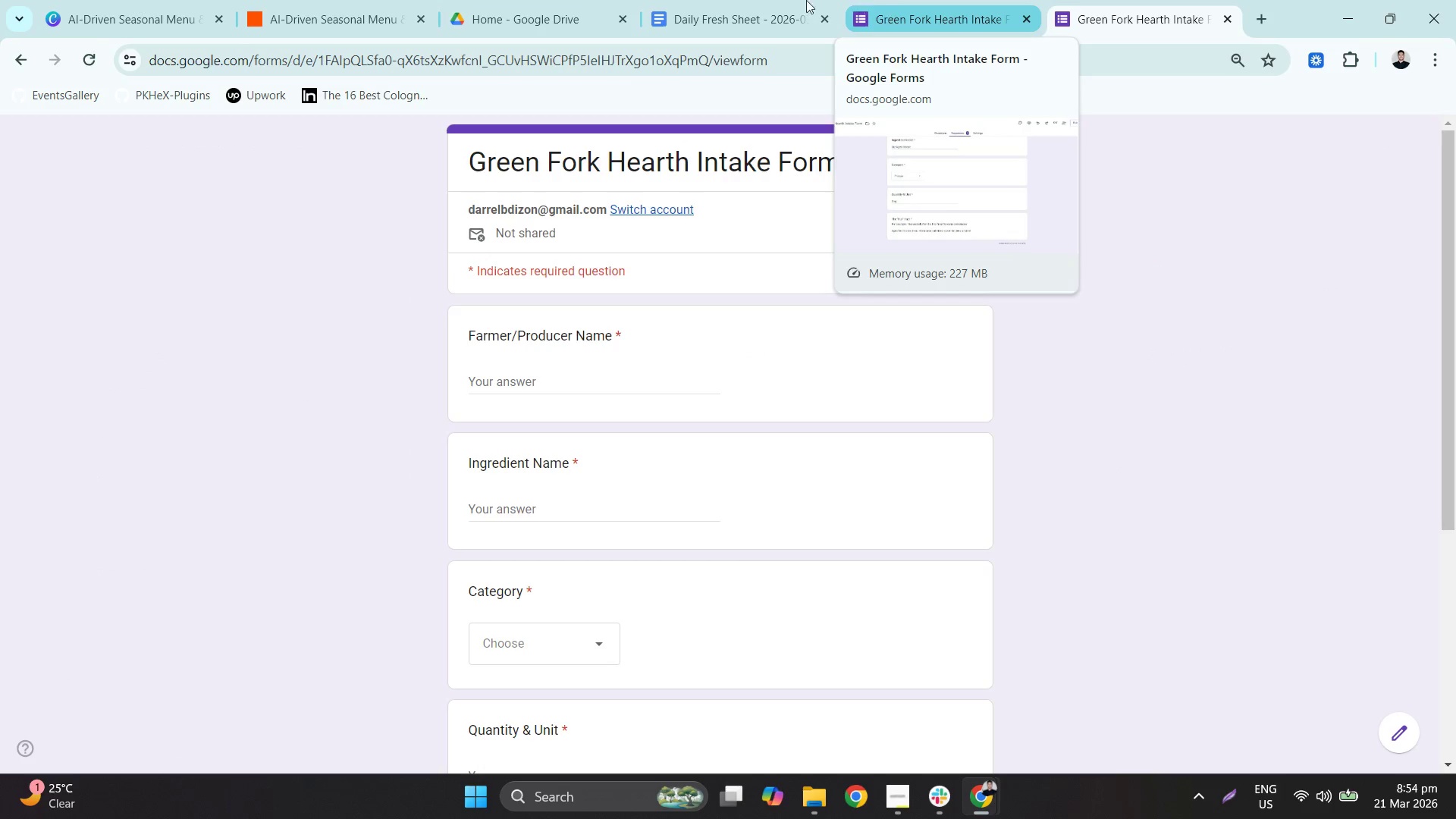 
left_click([792, 0])
 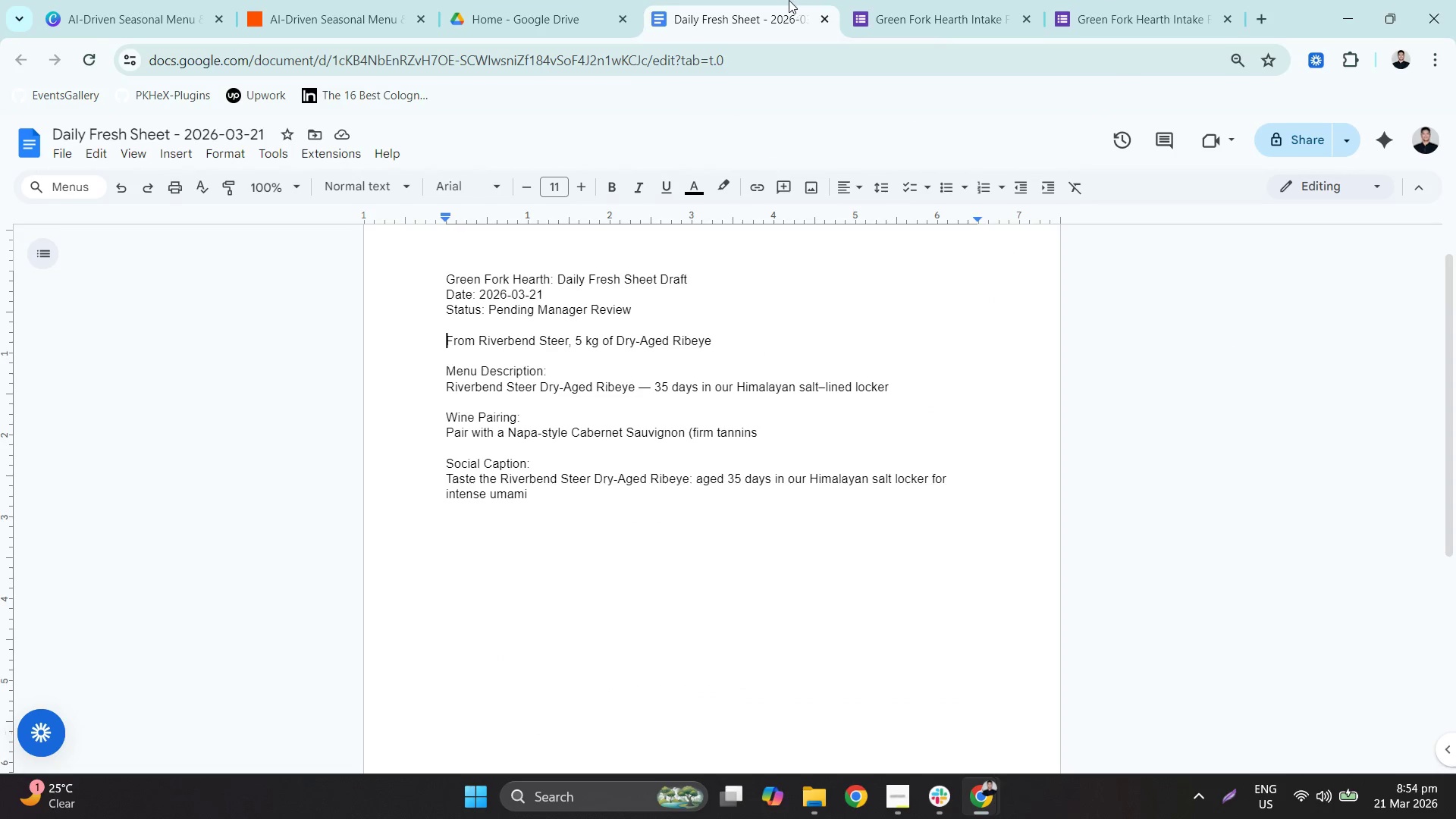 
left_click([629, 0])
 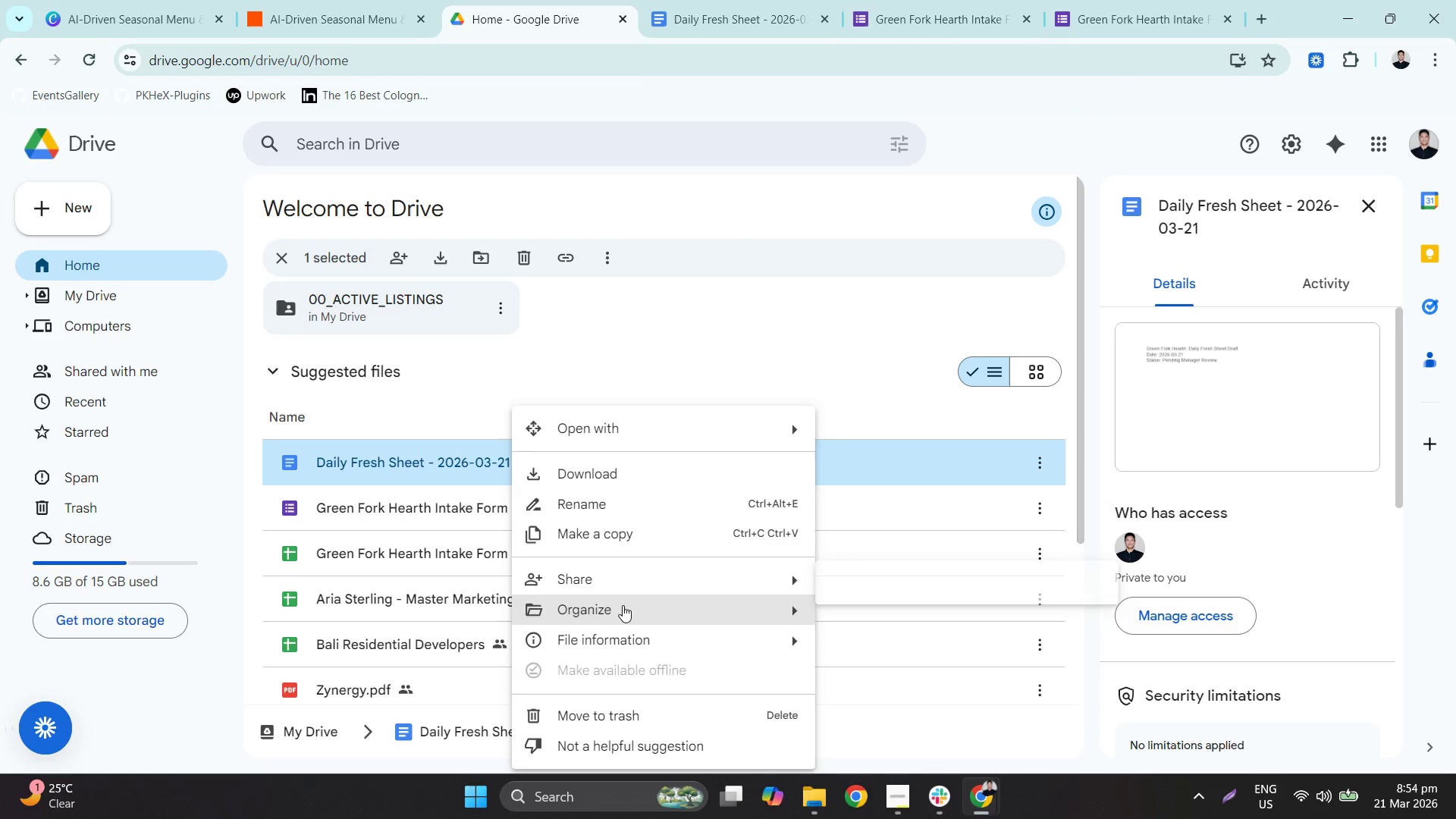 
scroll: coordinate [620, 645], scroll_direction: down, amount: 3.0
 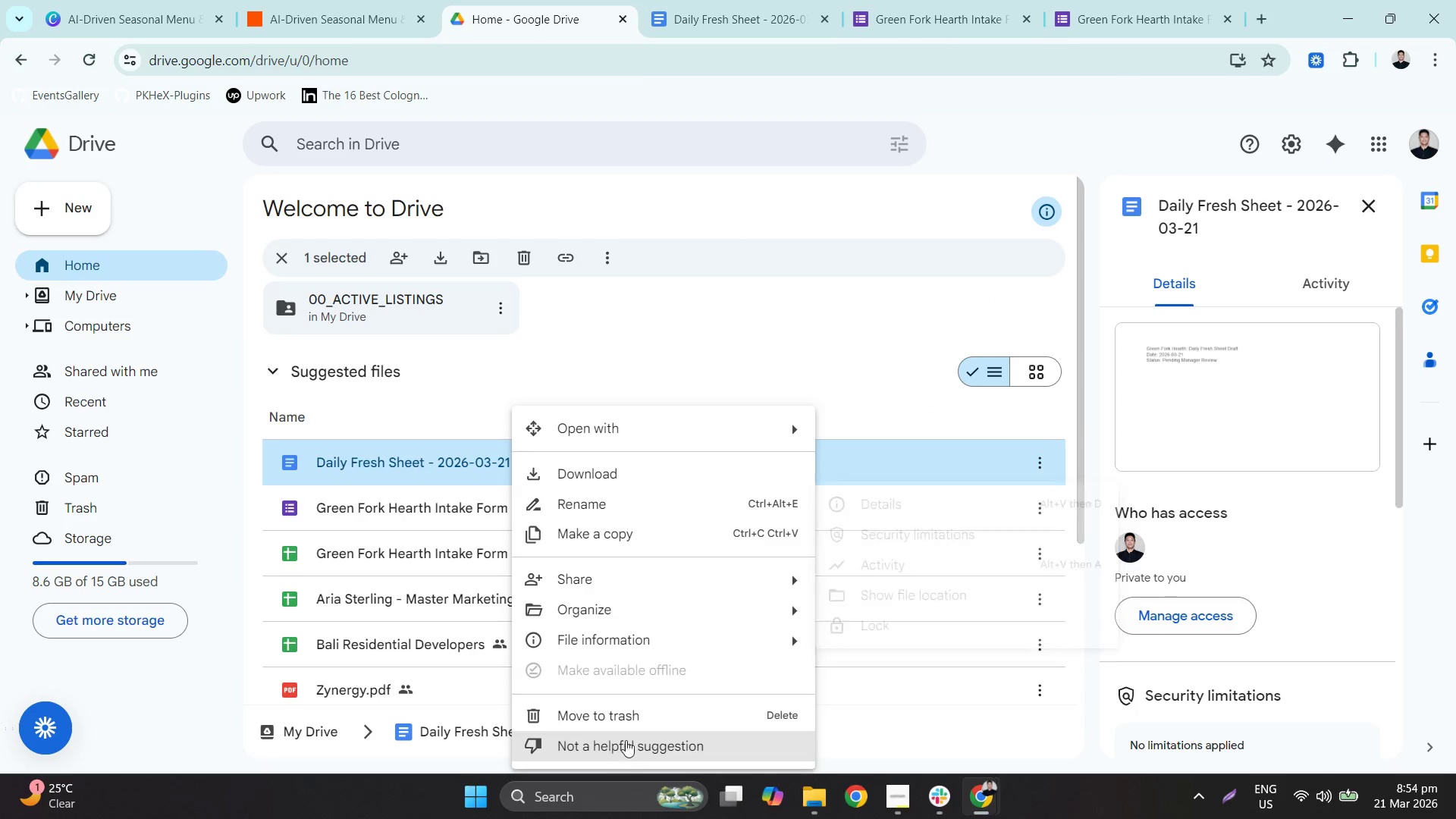 
left_click([642, 718])
 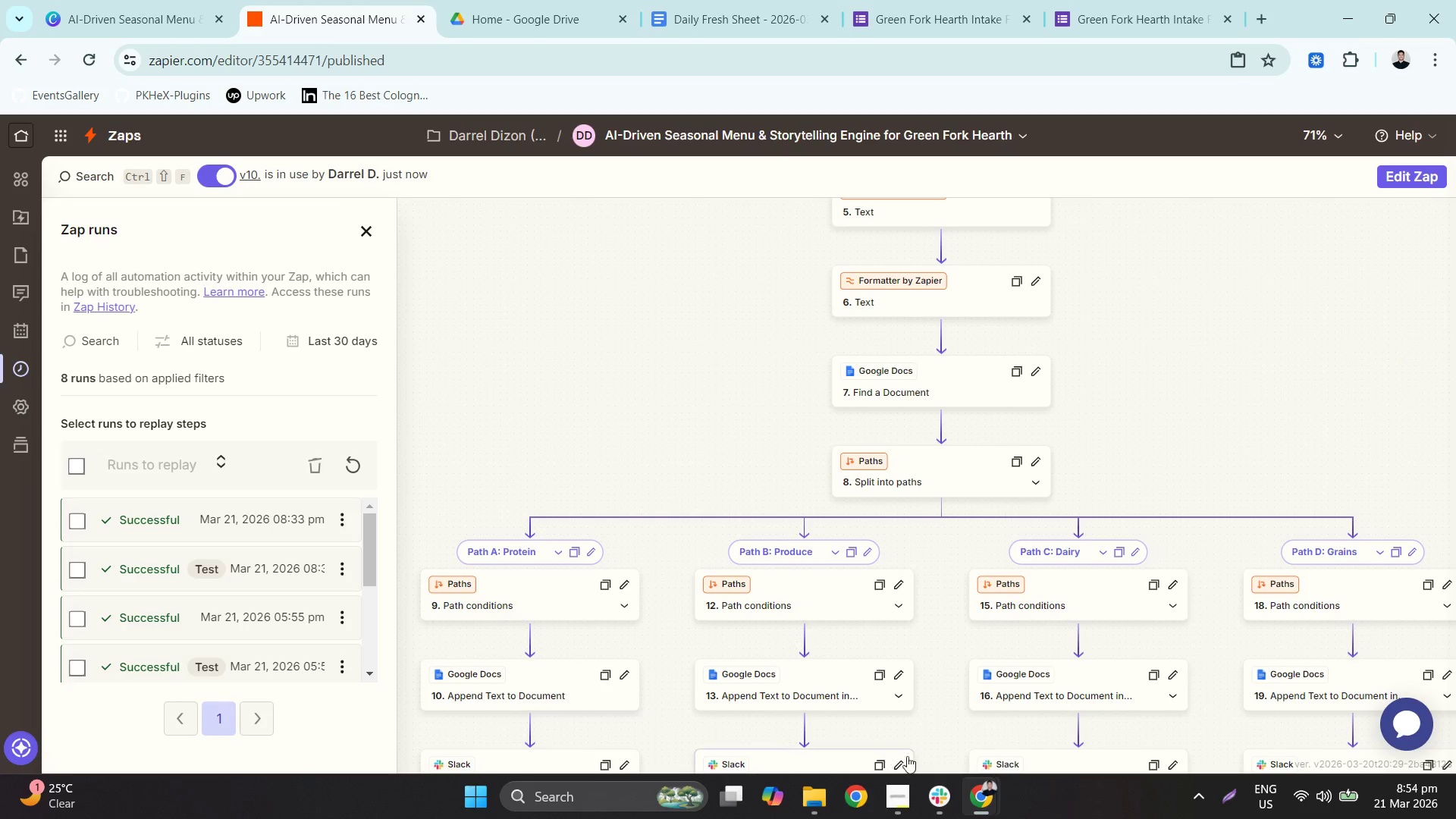 
left_click([940, 805])
 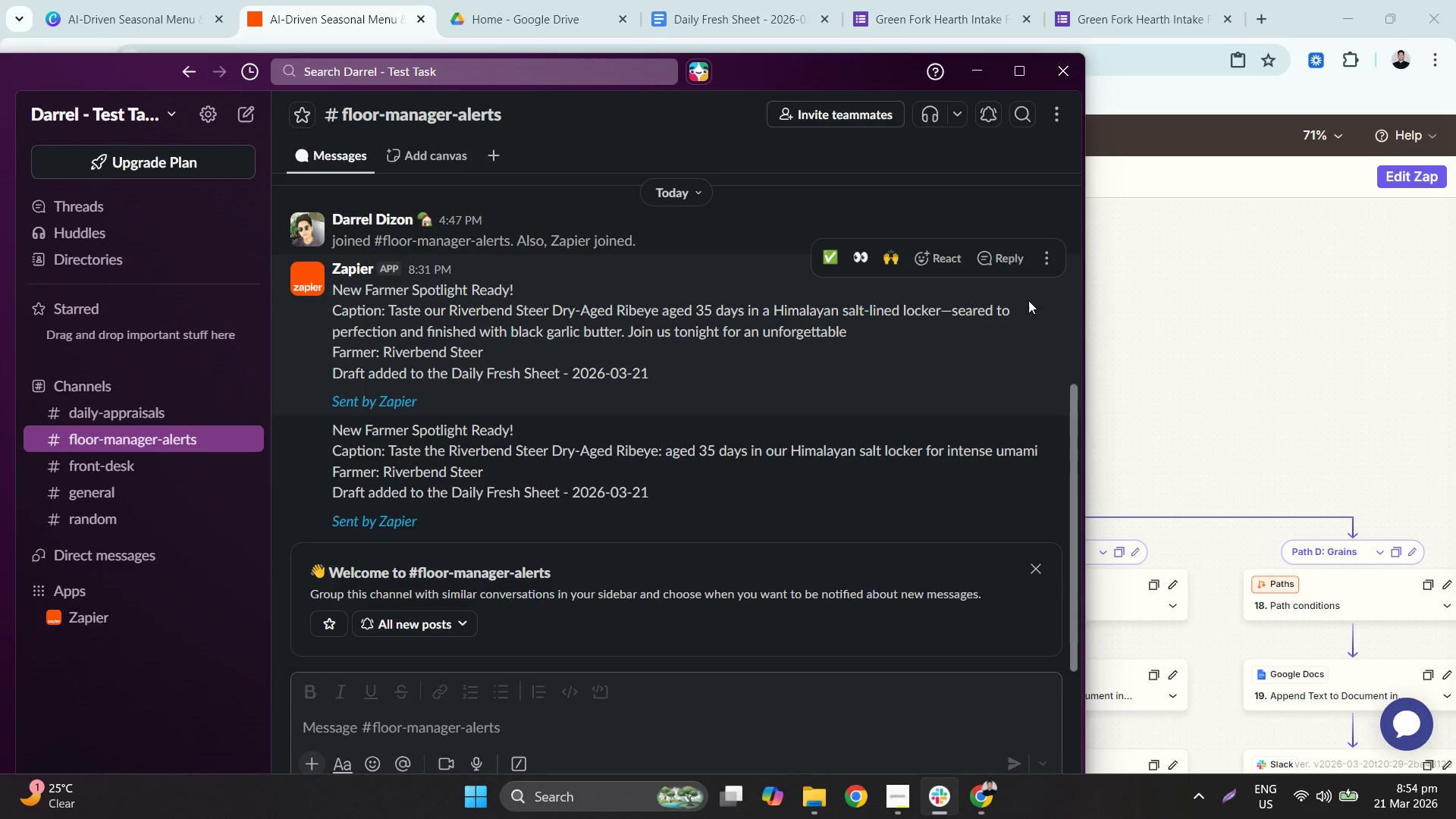 
left_click([1047, 255])
 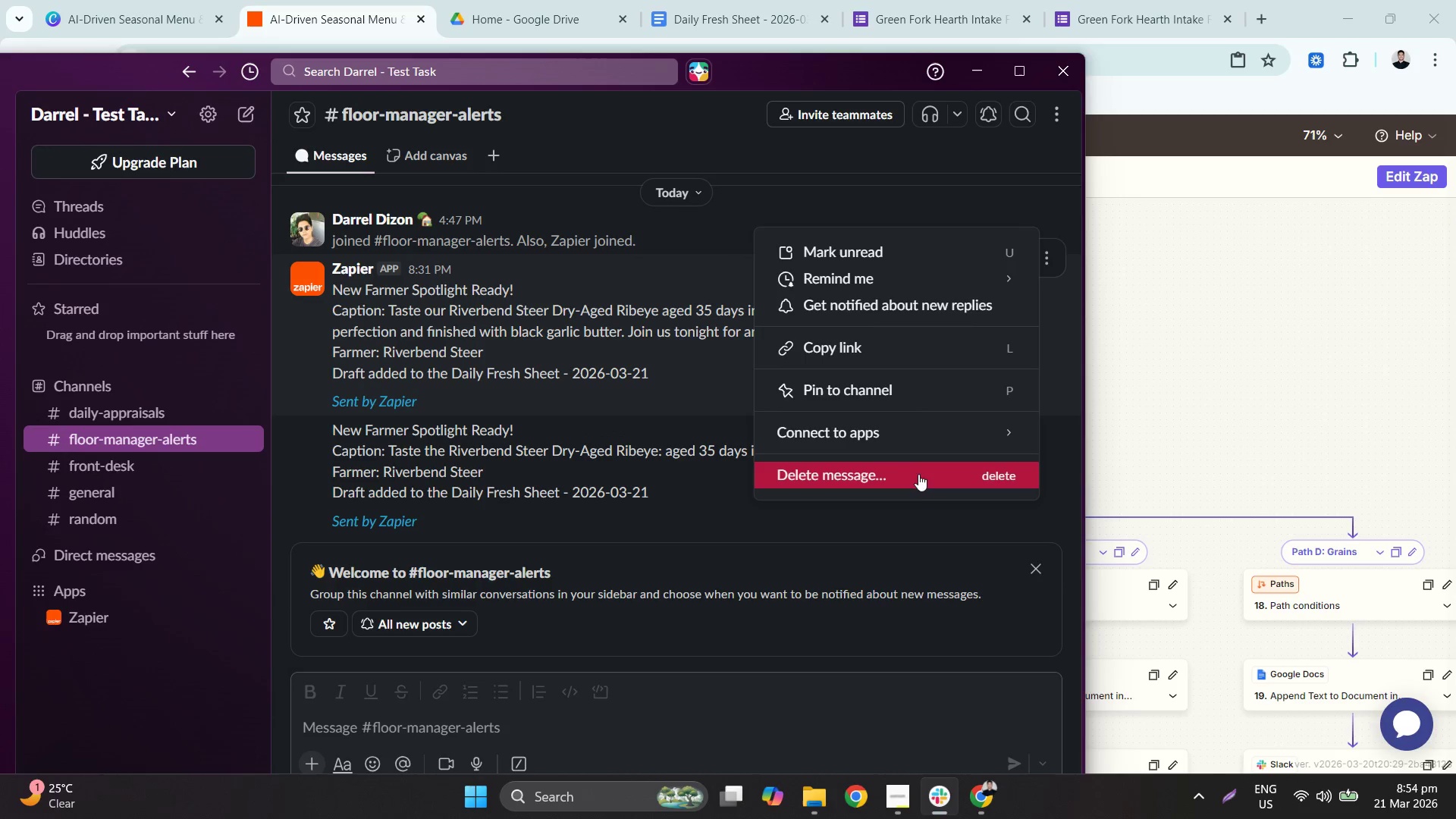 
left_click([915, 481])
 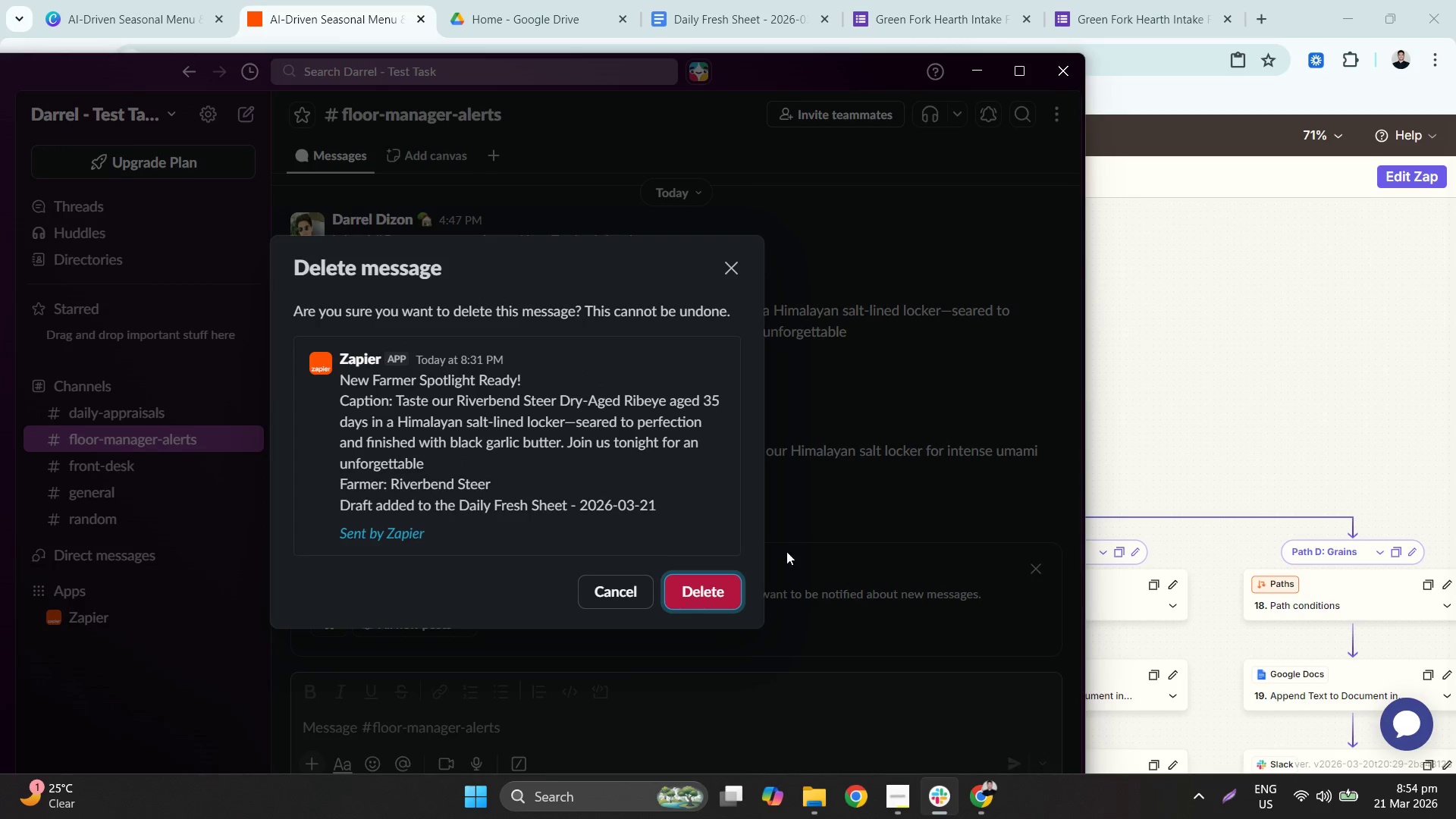 
left_click([698, 589])
 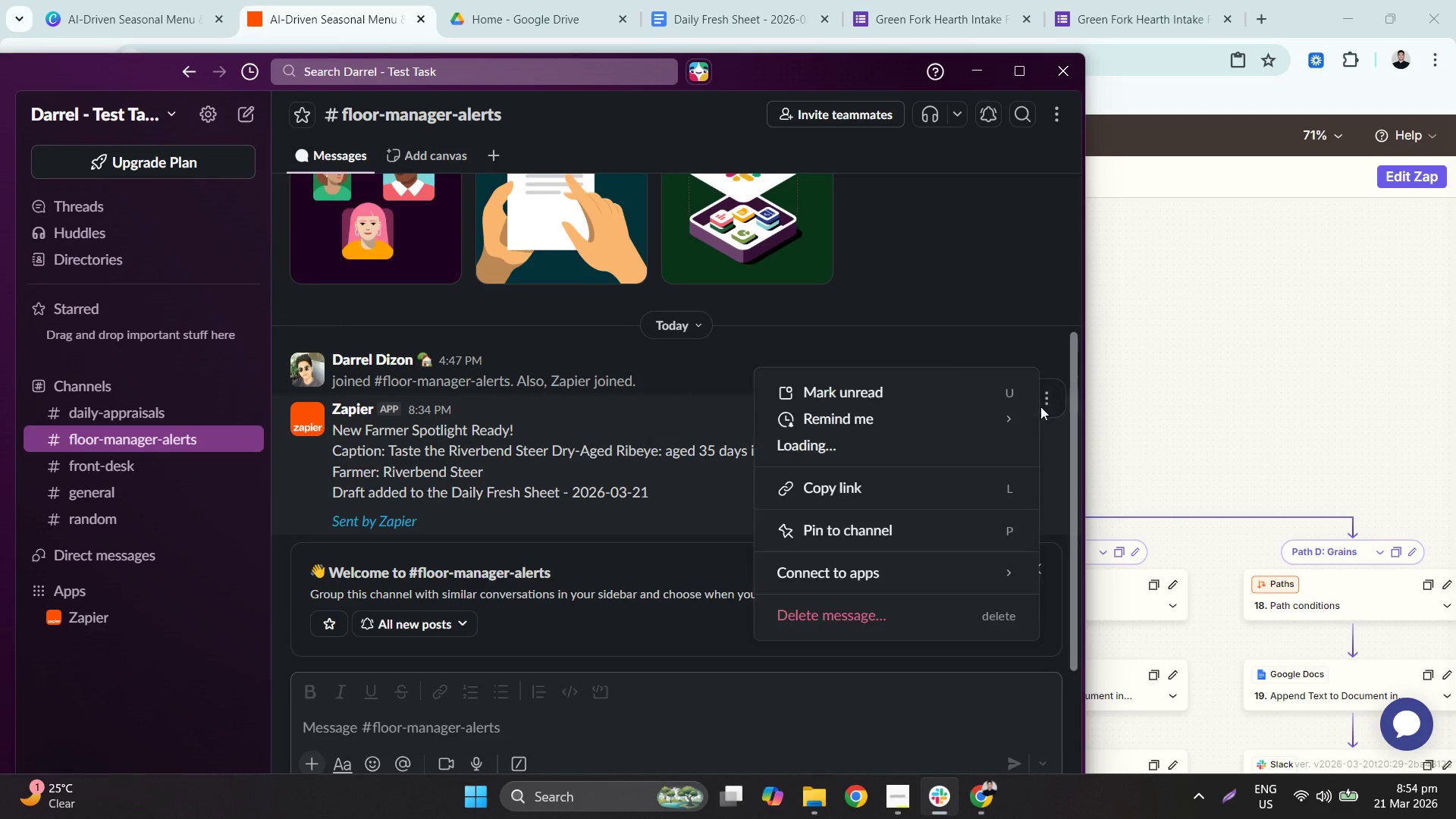 
left_click([912, 604])
 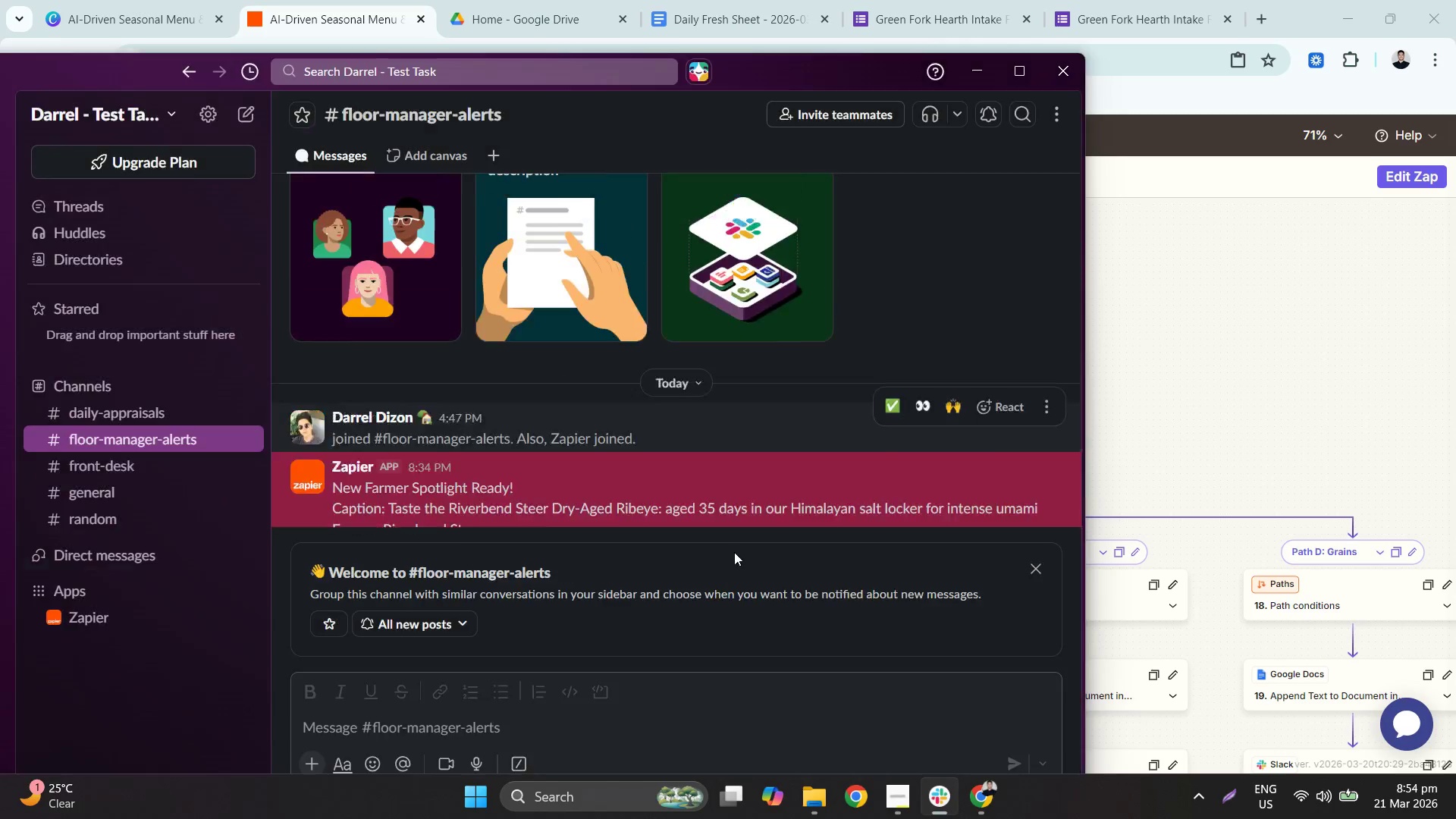 
left_click([1220, 342])
 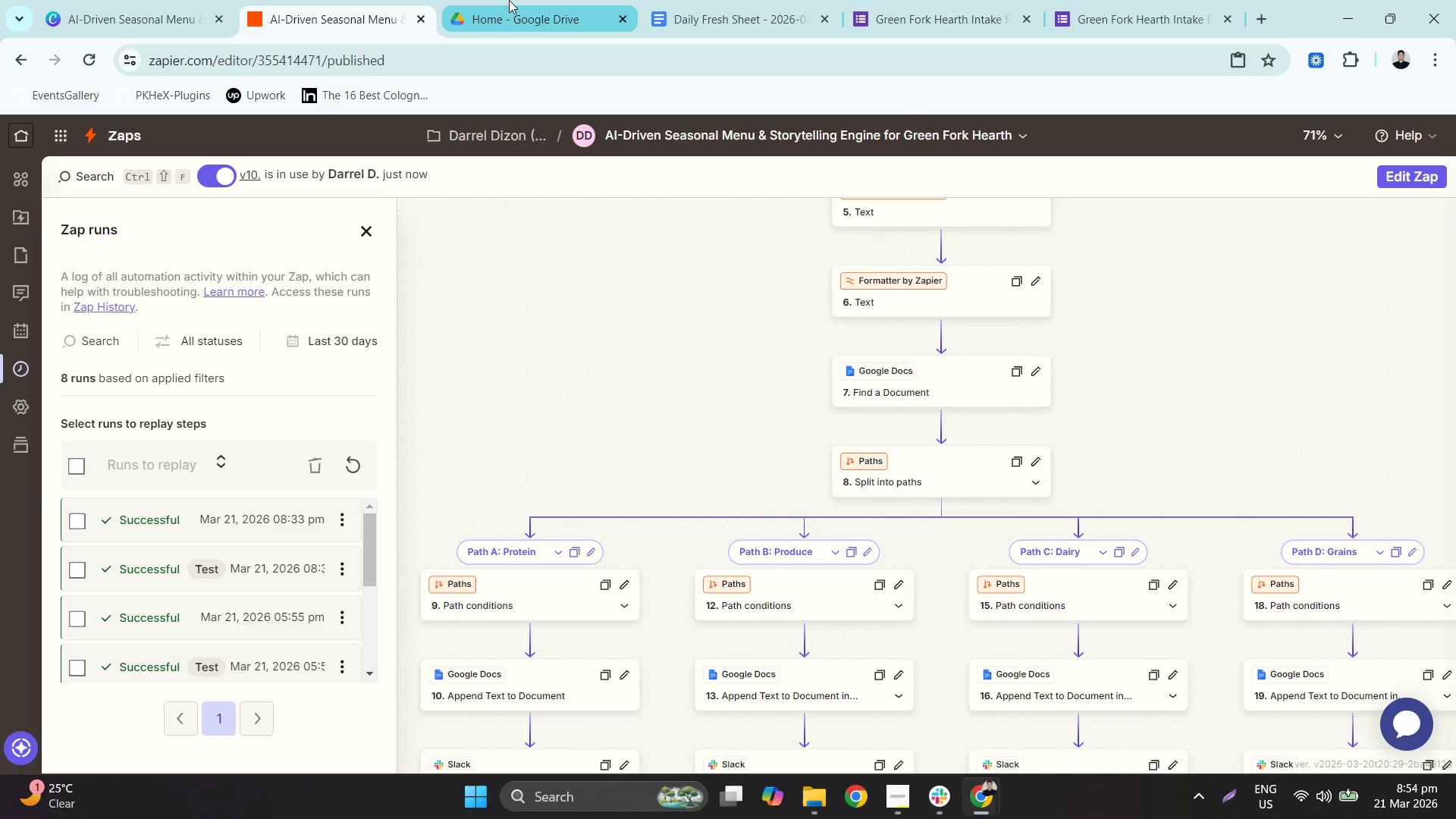 
left_click([509, 0])
 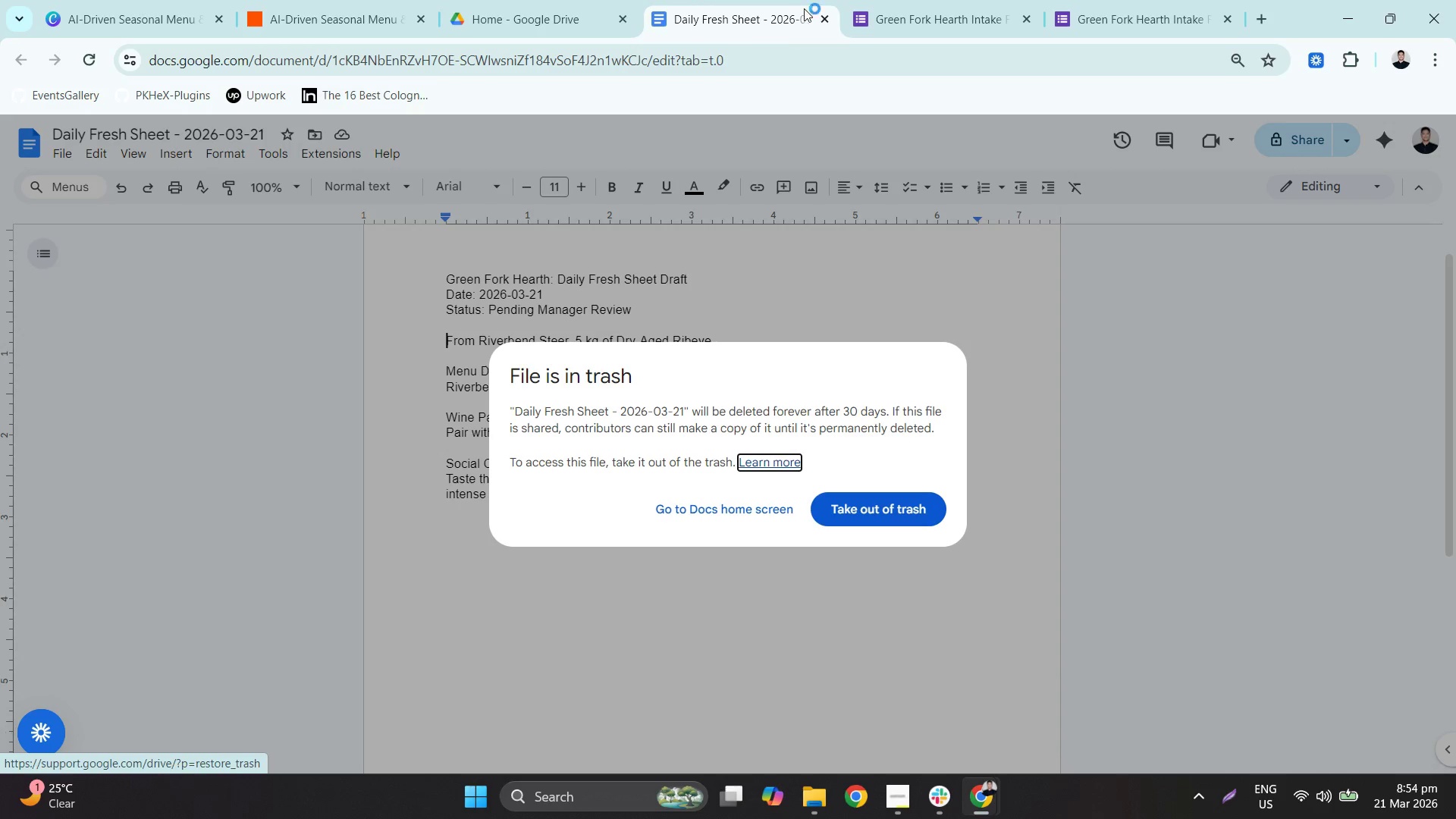 
double_click([824, 15])
 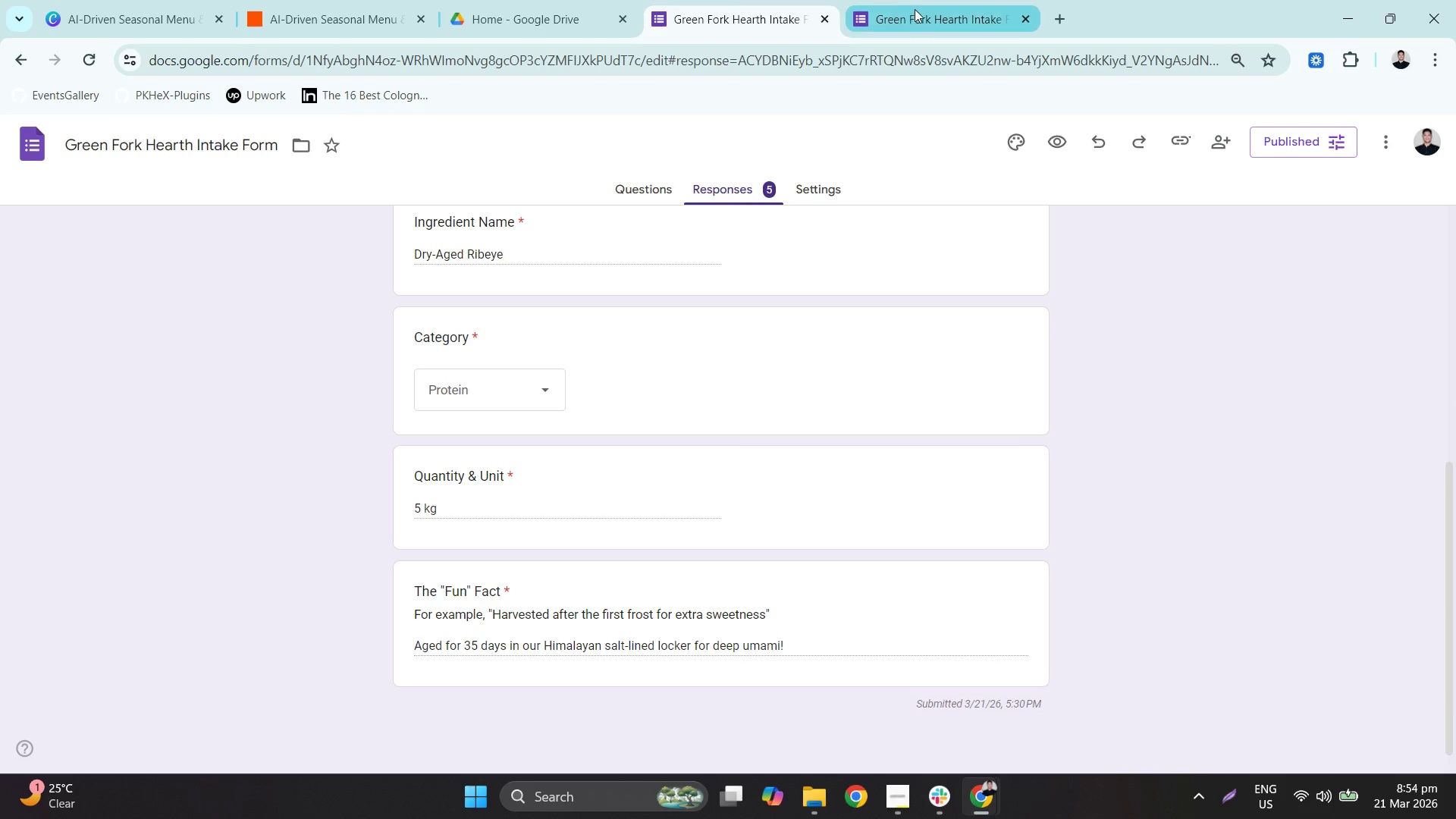 
scroll: coordinate [404, 544], scroll_direction: up, amount: 2.0
 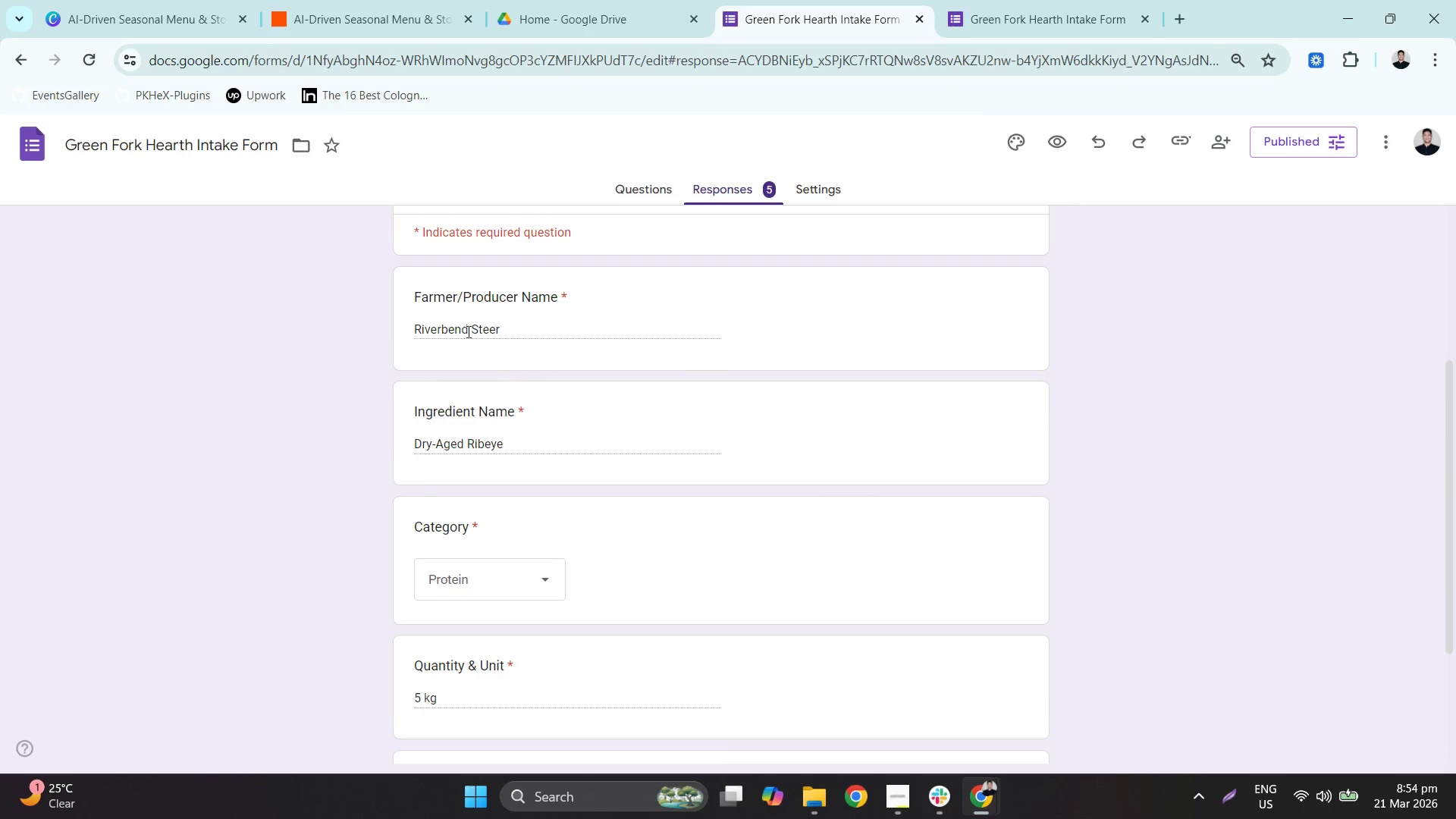 
double_click([467, 327])
 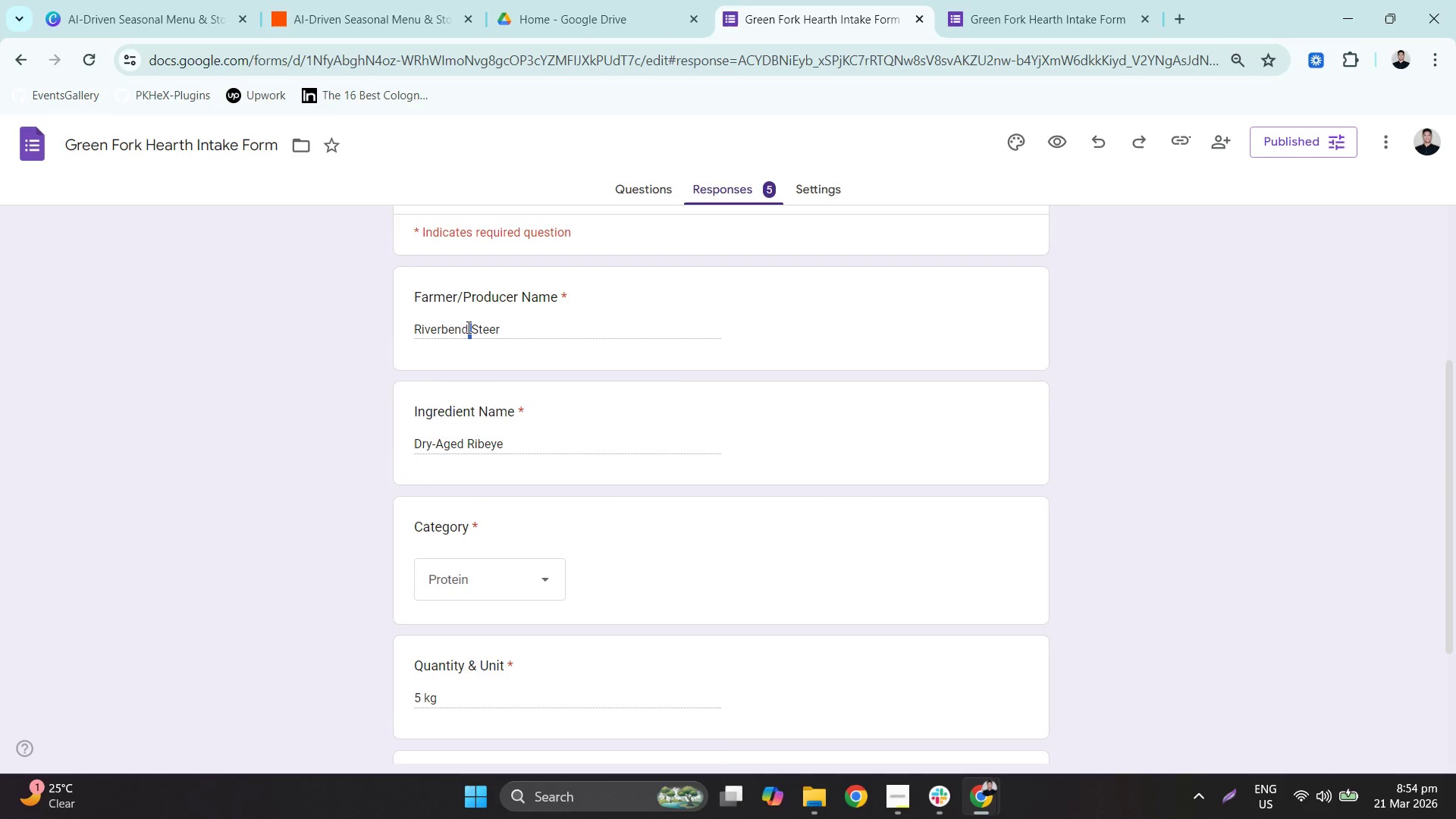 
triple_click([467, 327])
 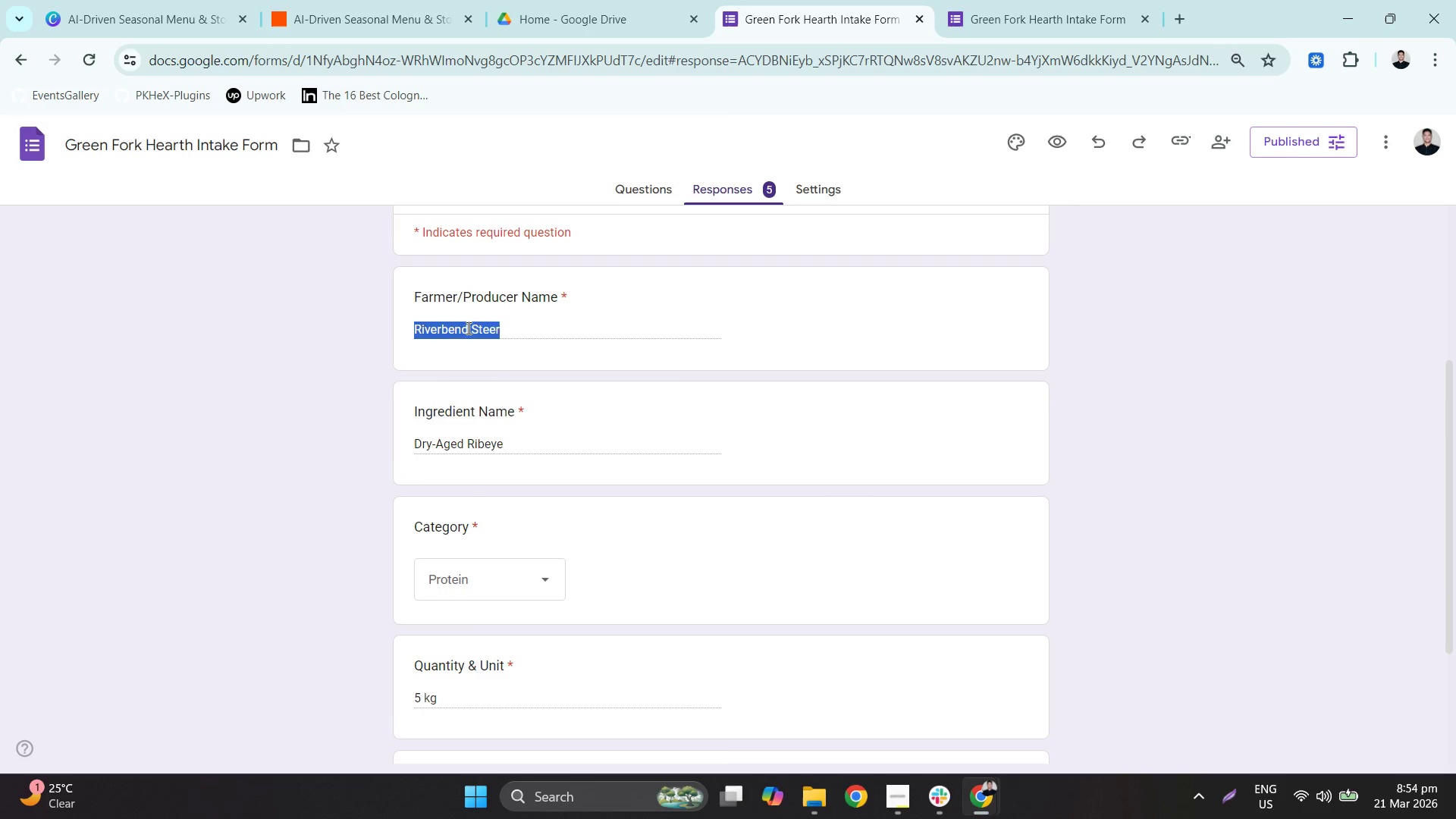 
key(Control+ControlLeft)
 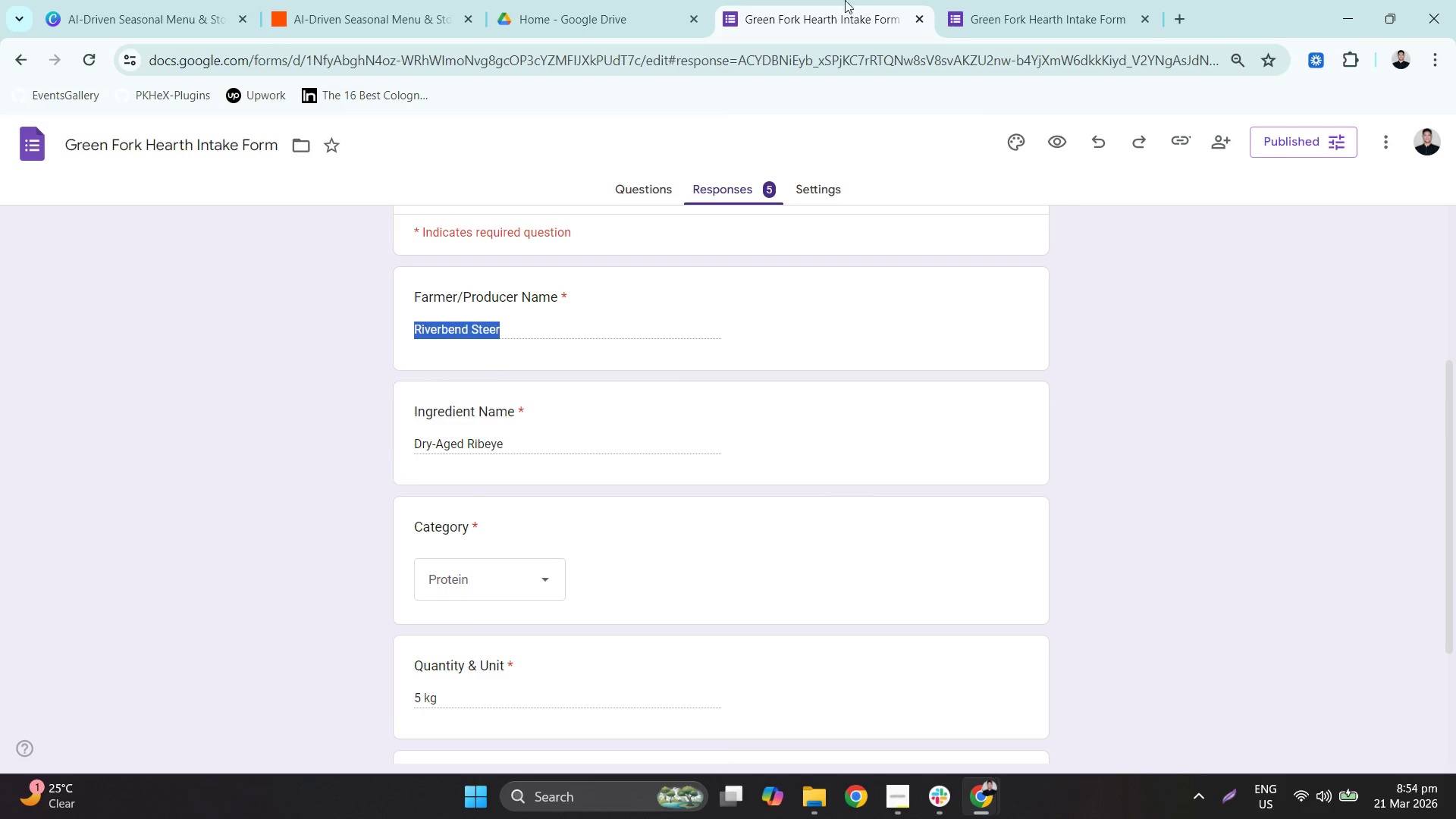 
key(Control+C)
 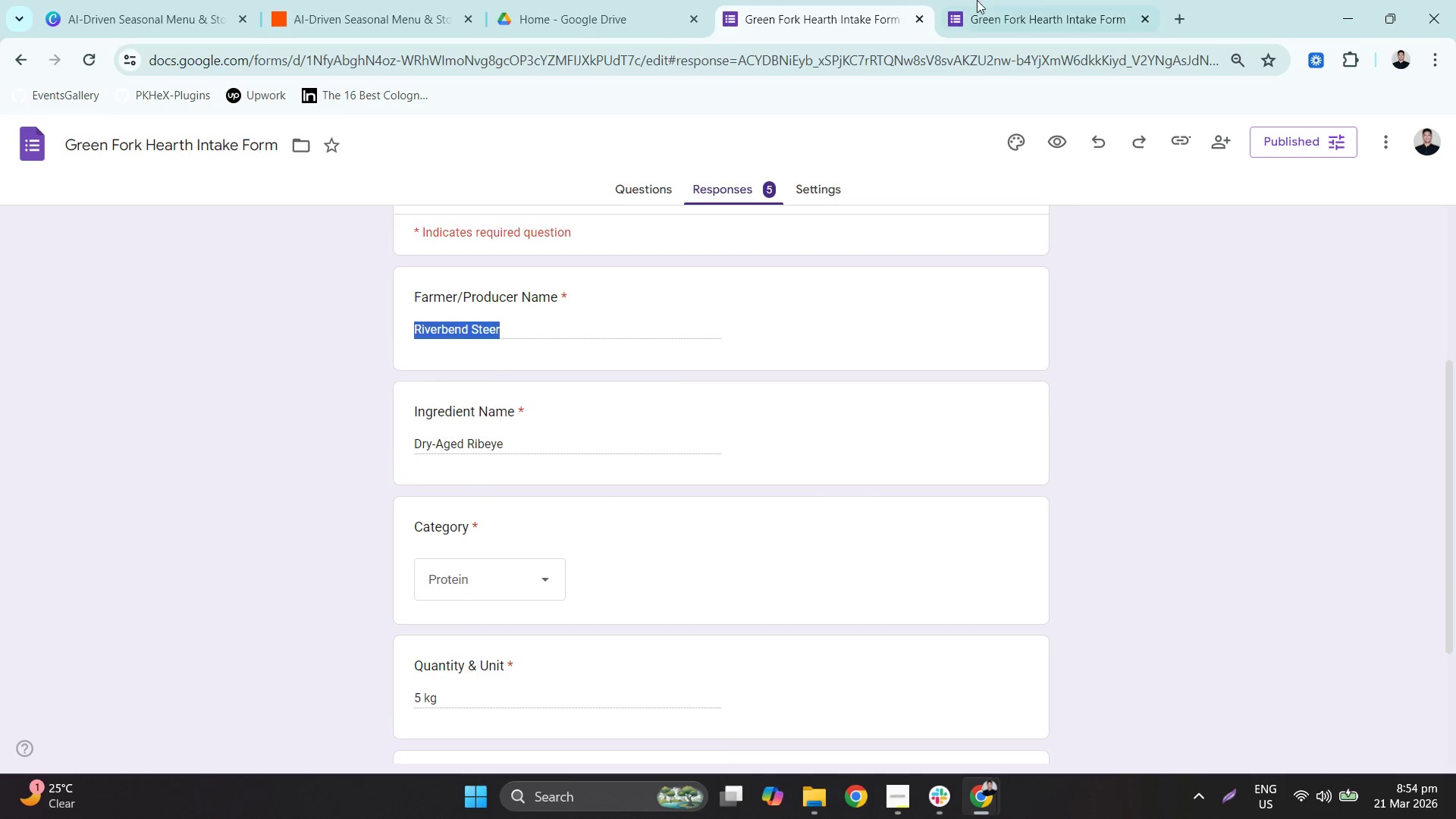 
left_click([1037, 0])
 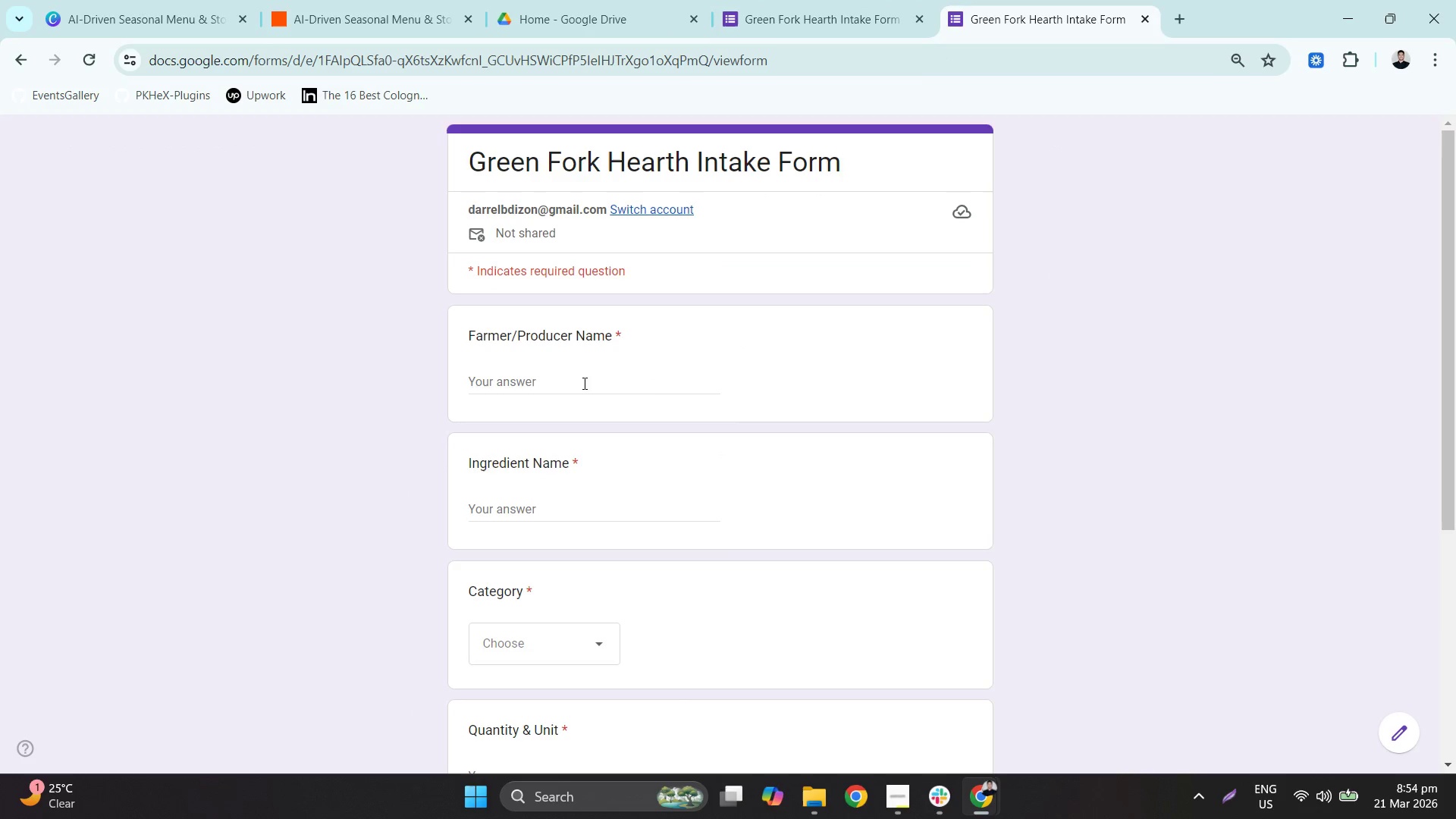 
key(Control+ControlLeft)
 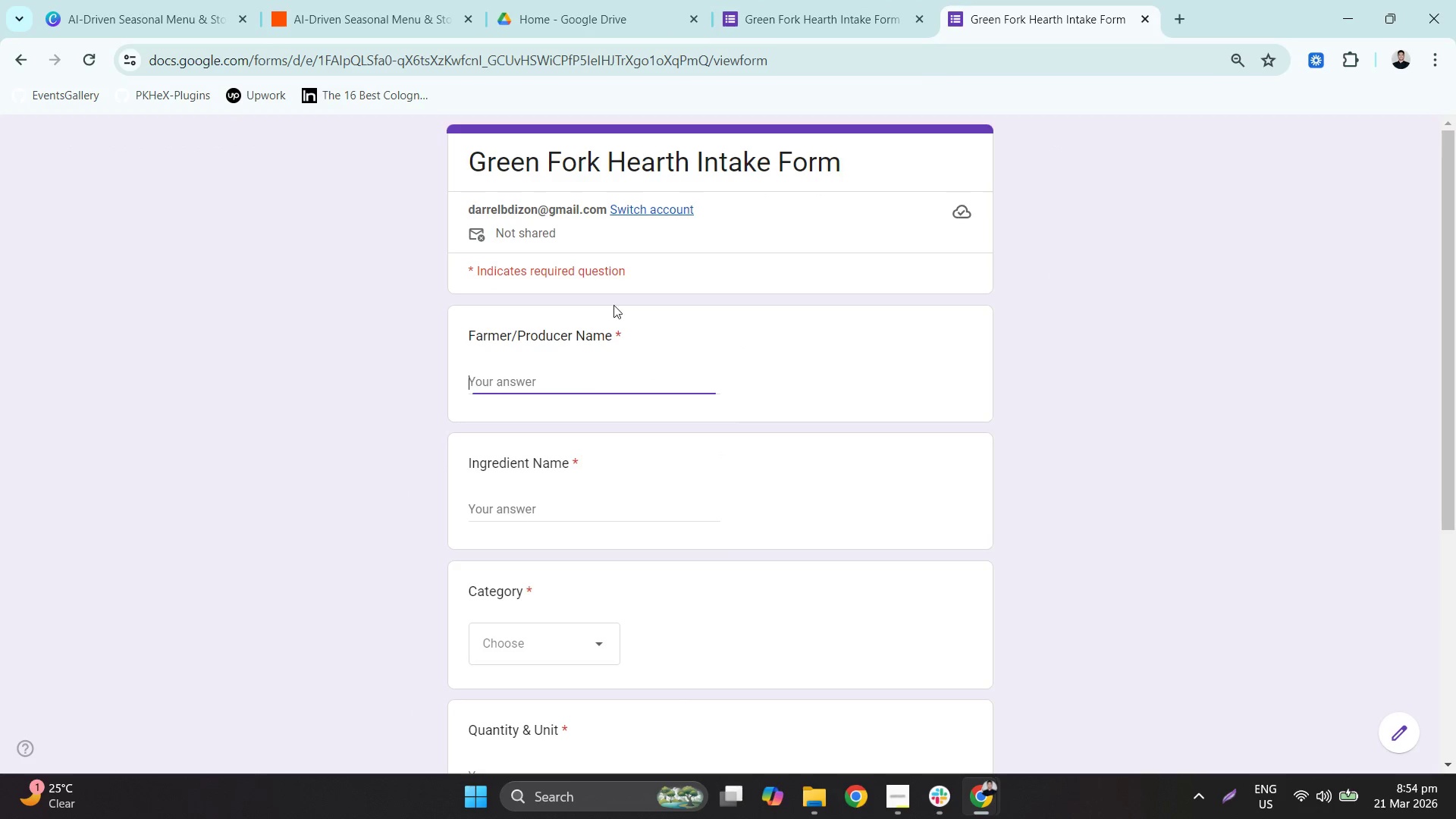 
key(Control+V)
 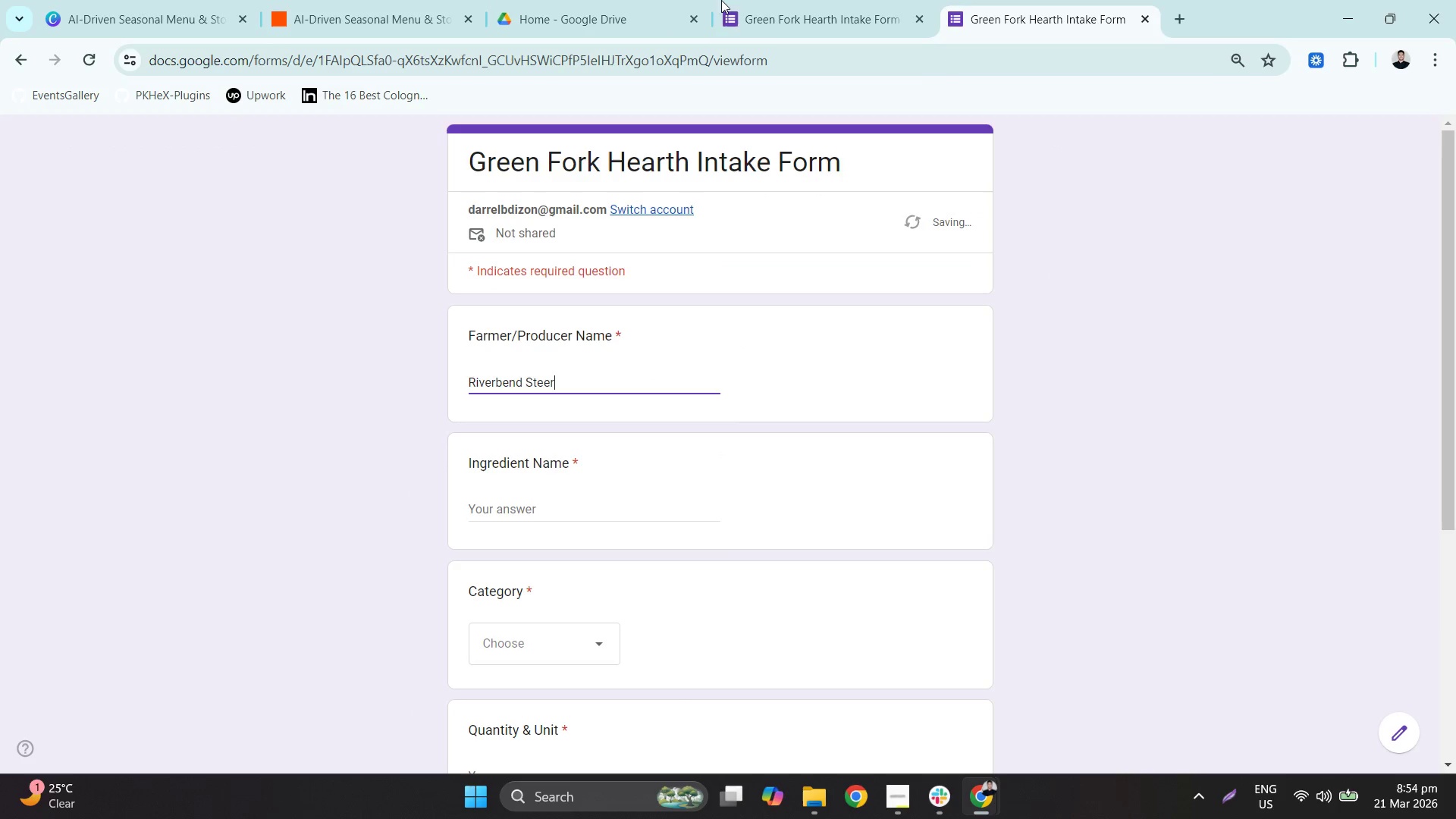 
left_click([748, 0])
 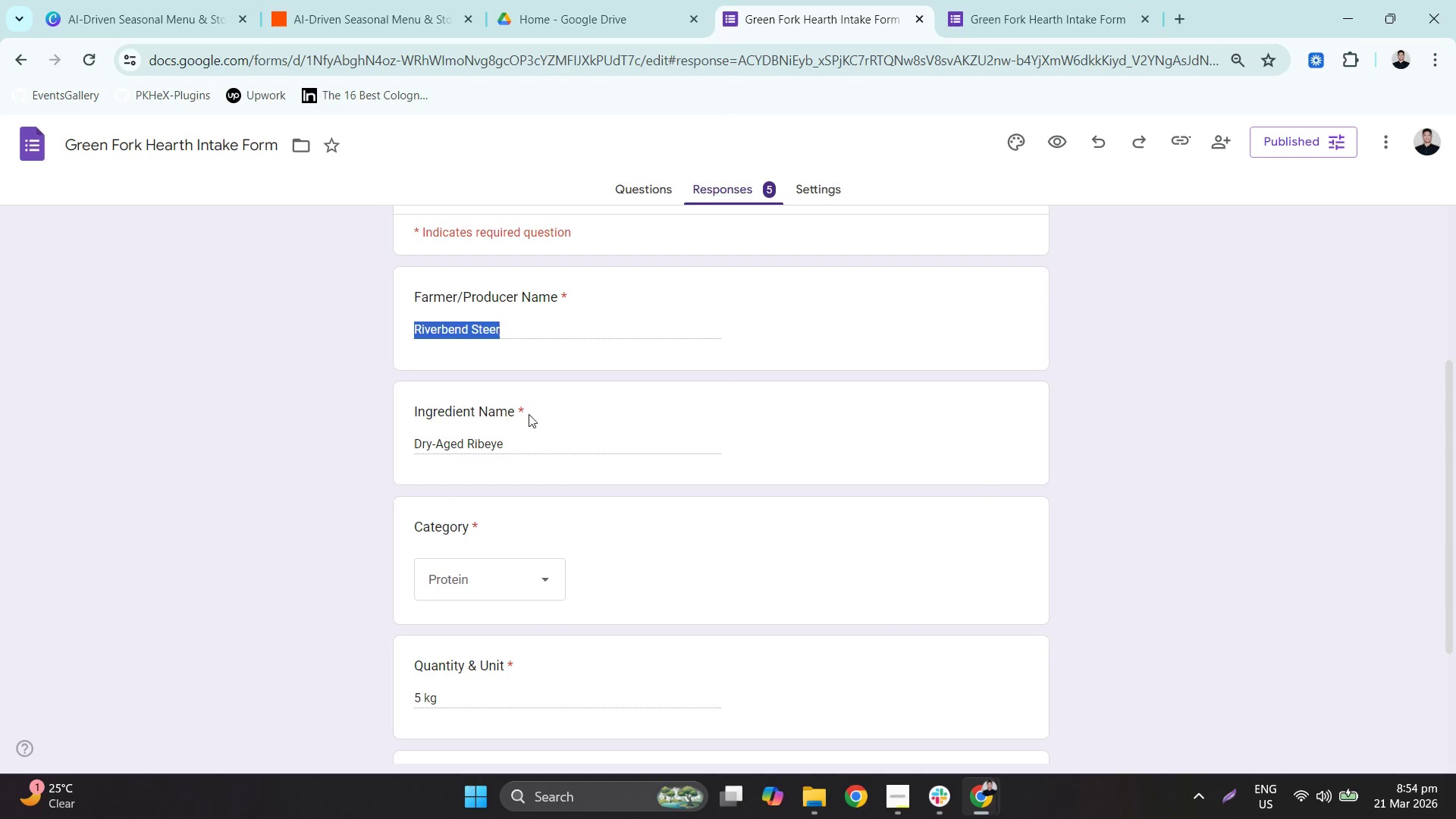 
left_click([510, 431])
 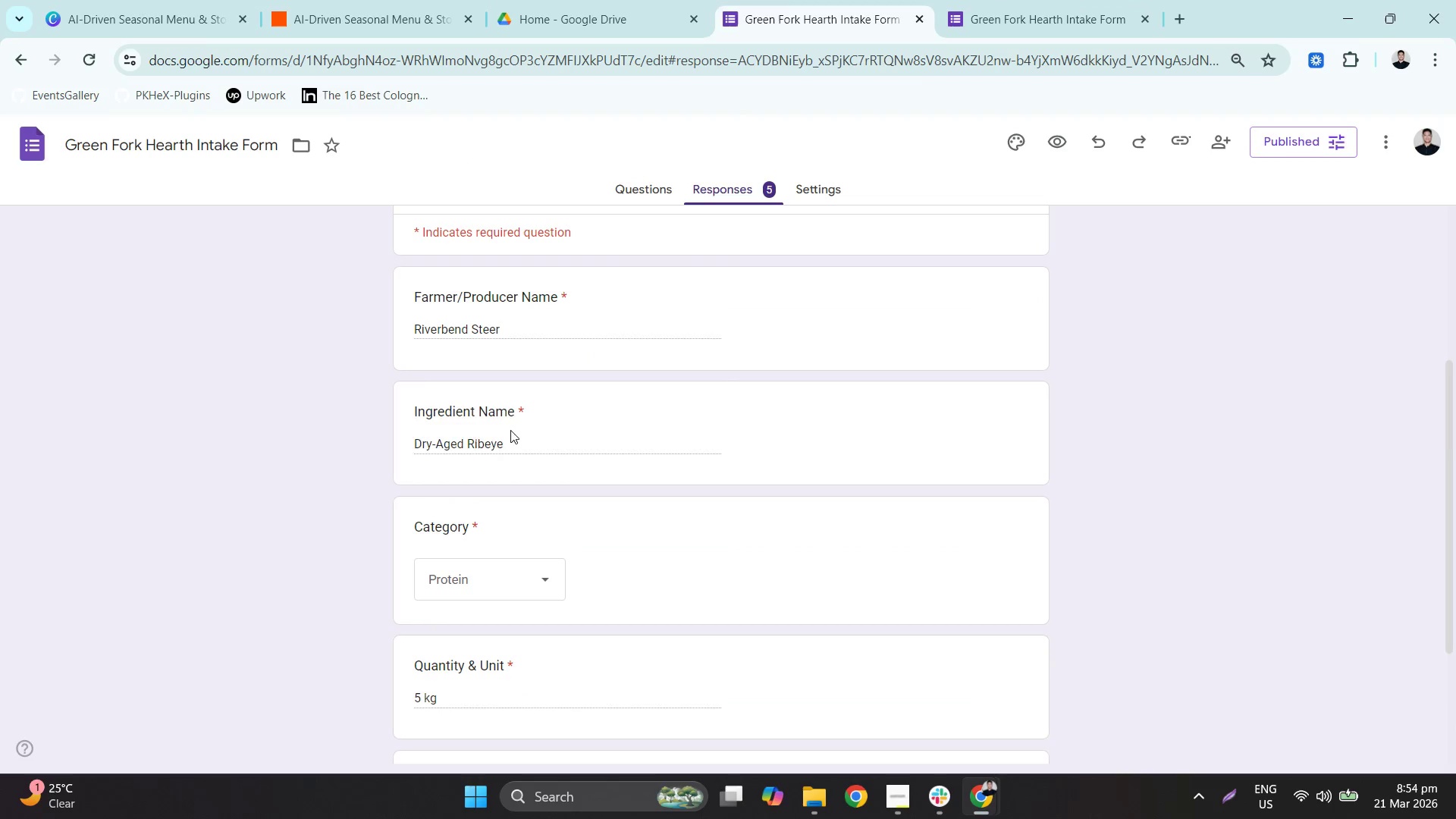 
triple_click([510, 430])
 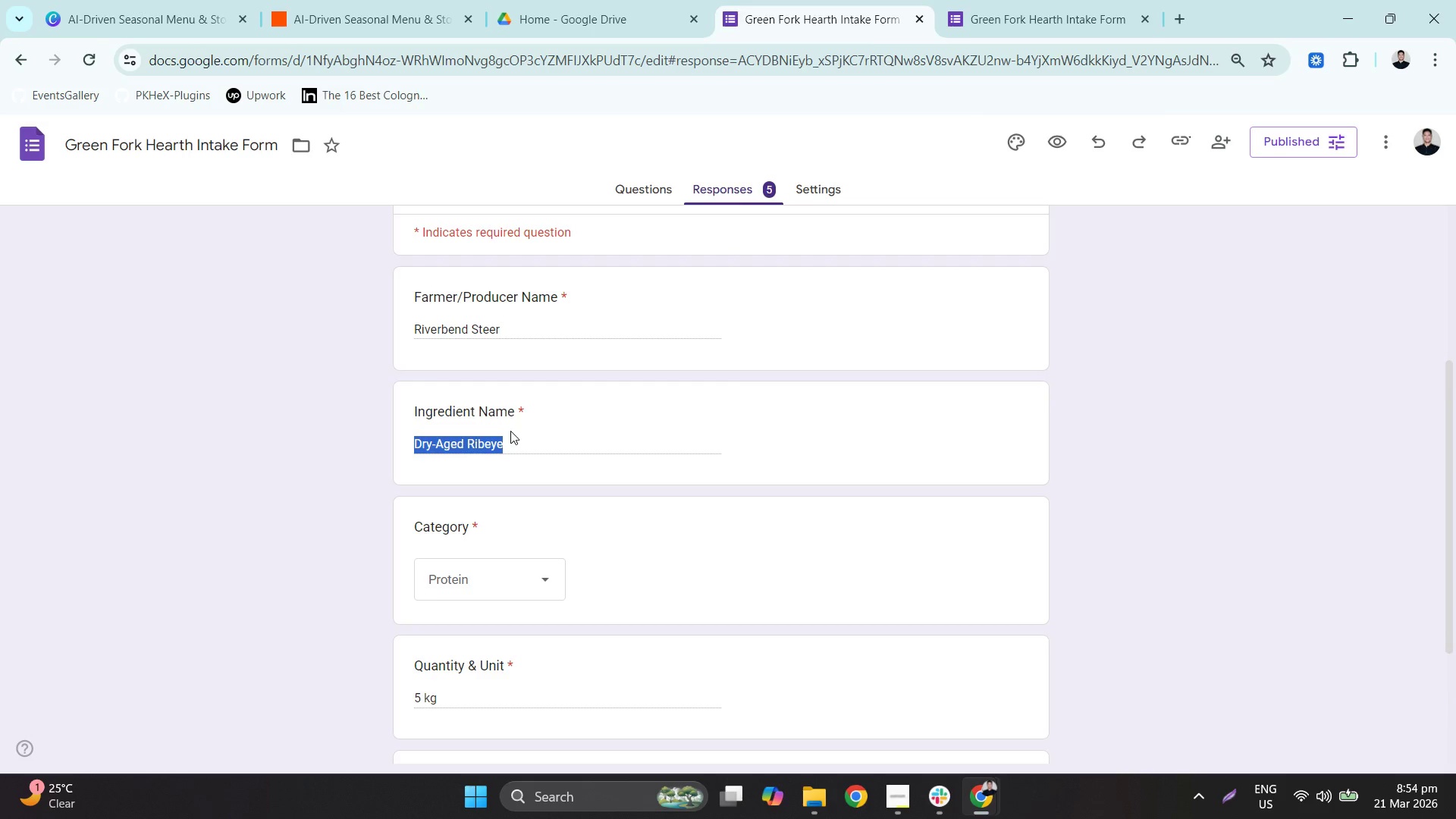 
key(Control+ControlLeft)
 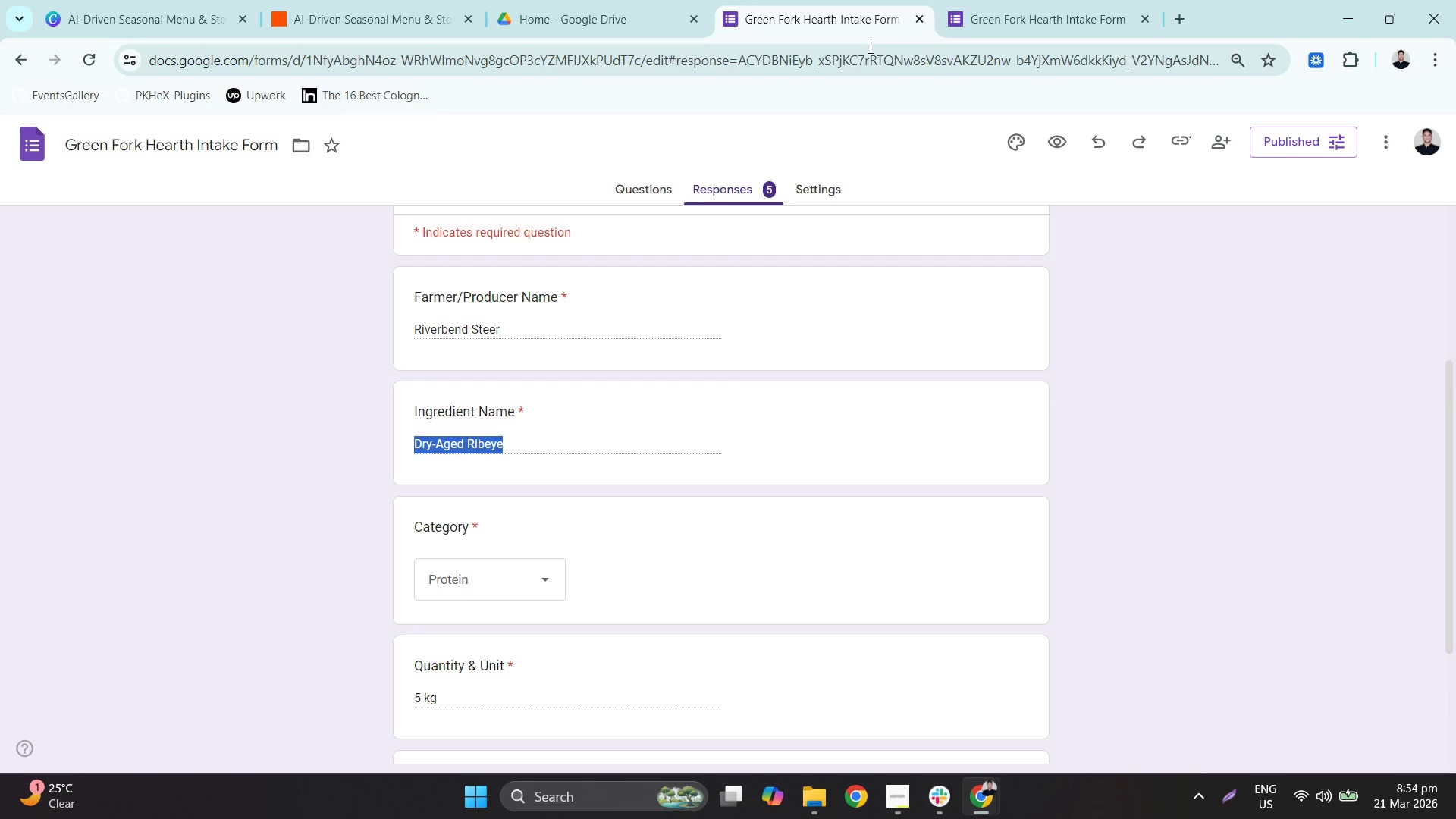 
key(Control+C)
 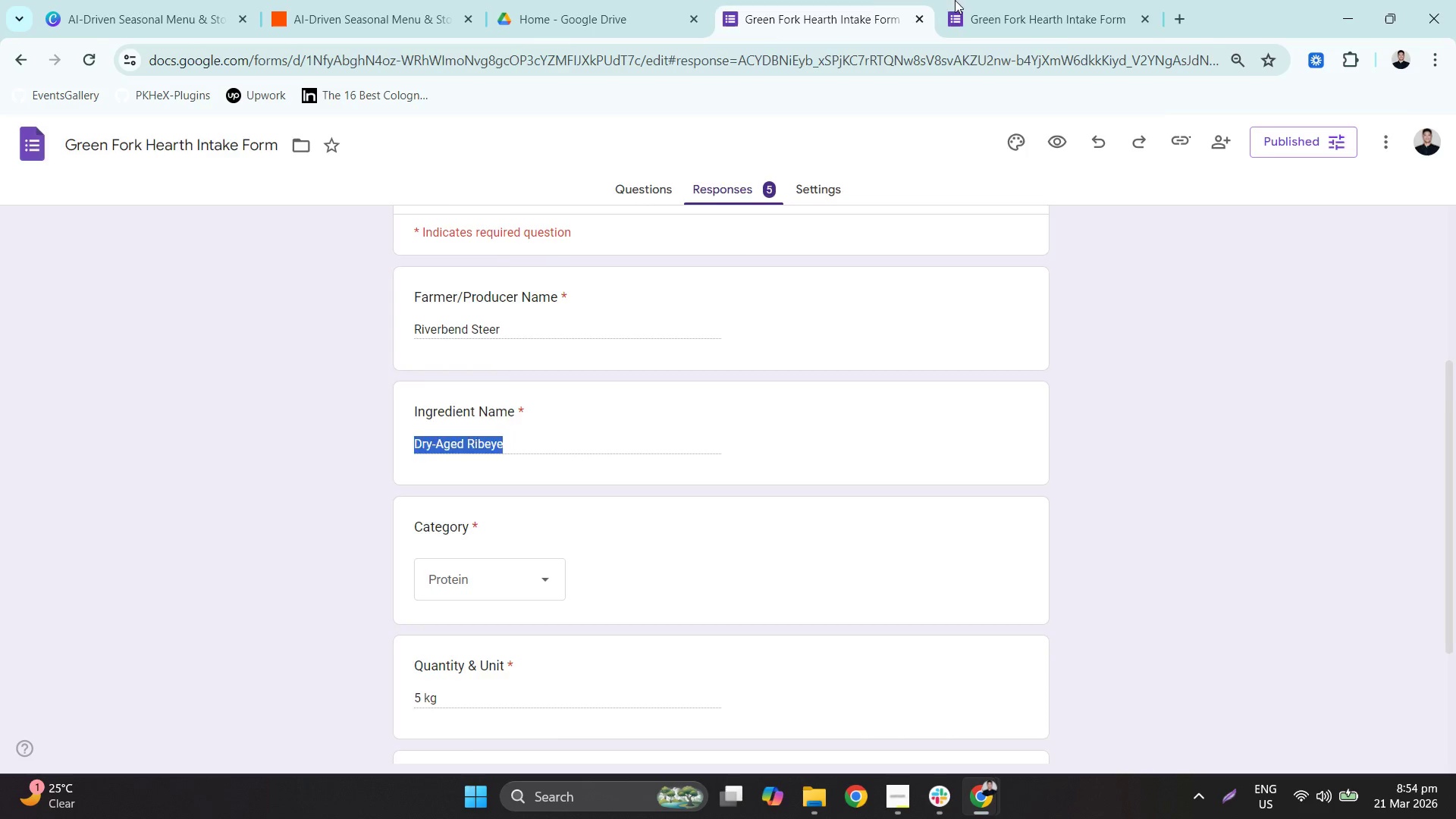 
left_click([969, 0])
 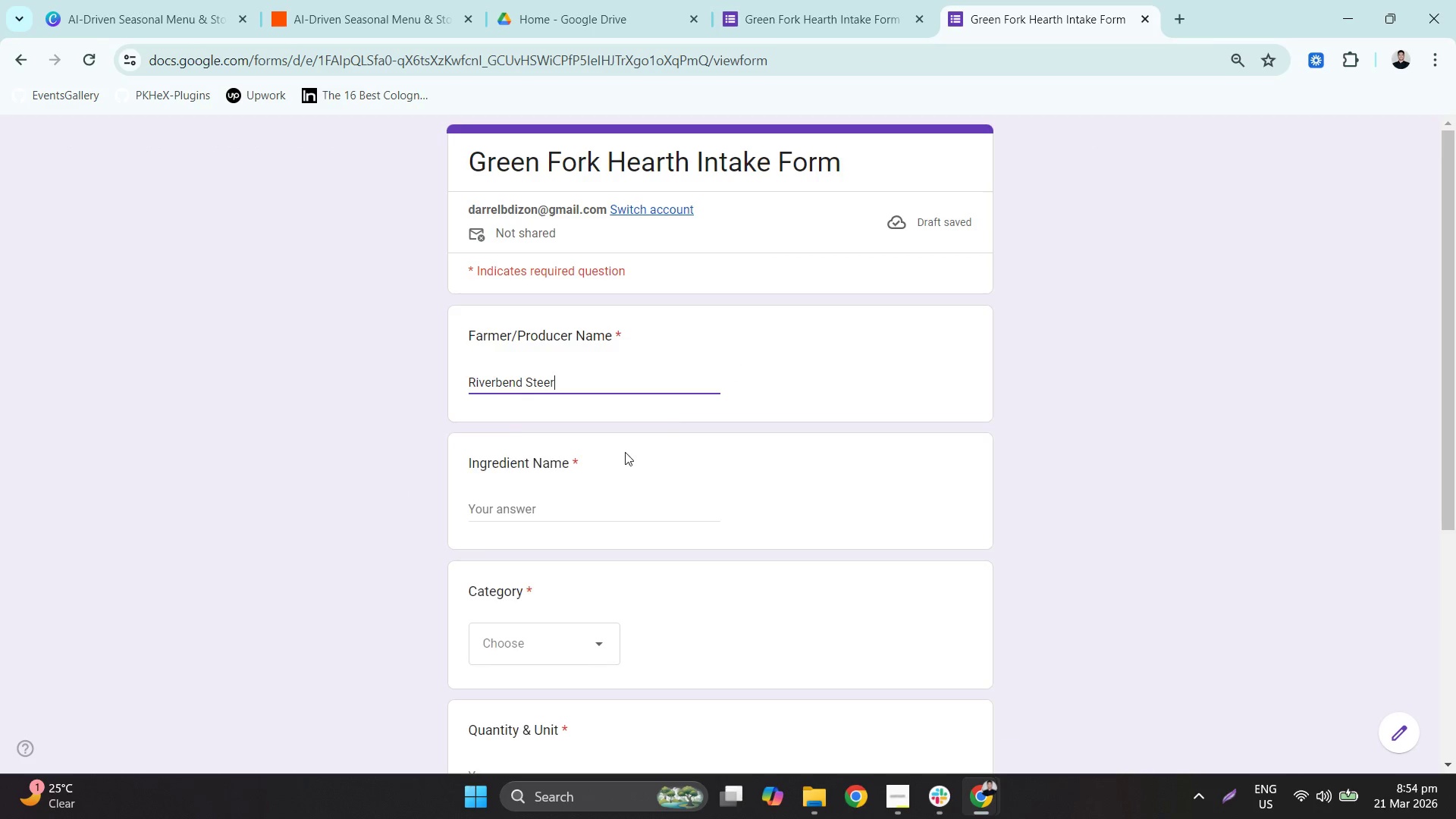 
left_click([573, 513])
 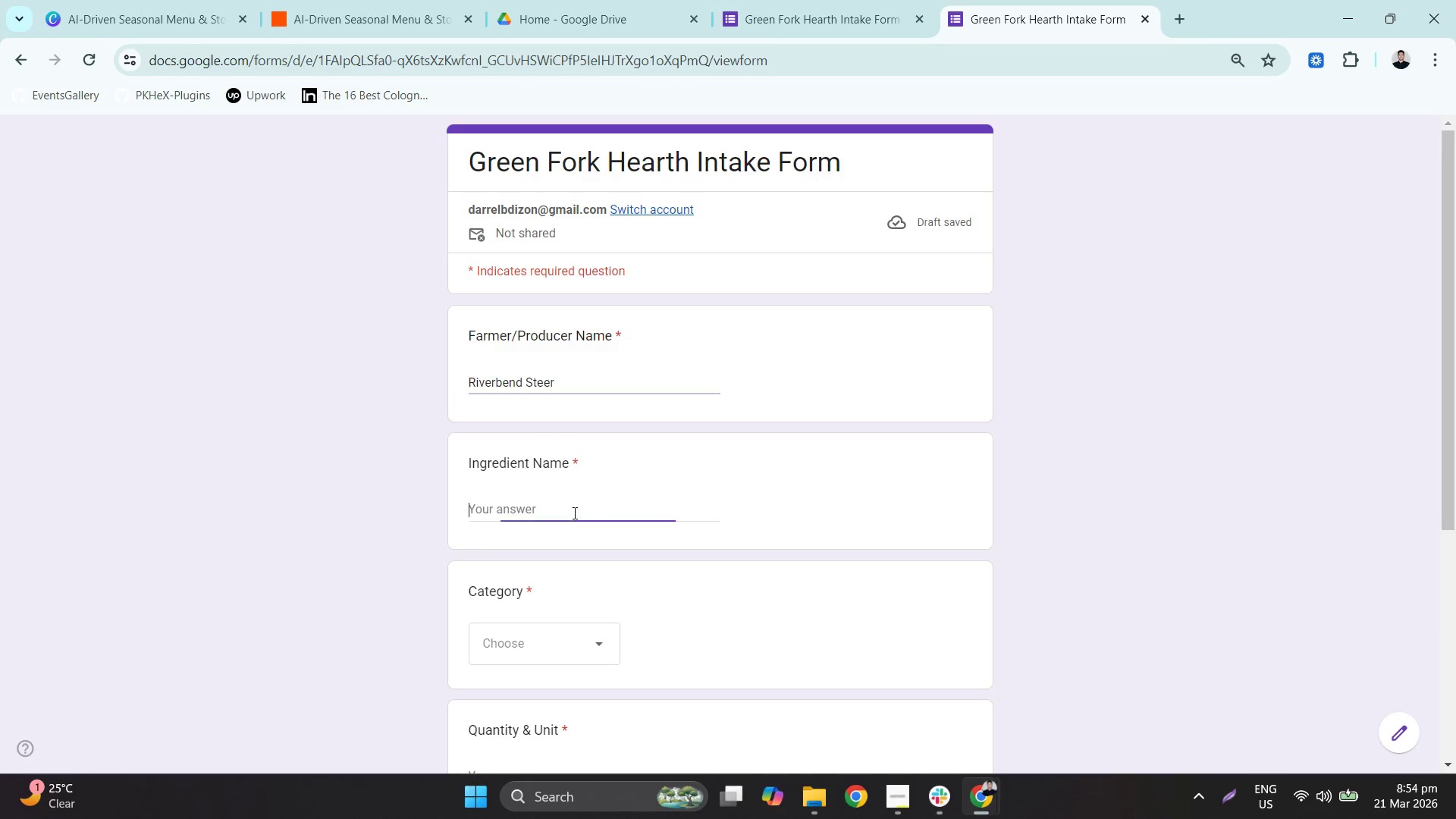 
key(Control+ControlLeft)
 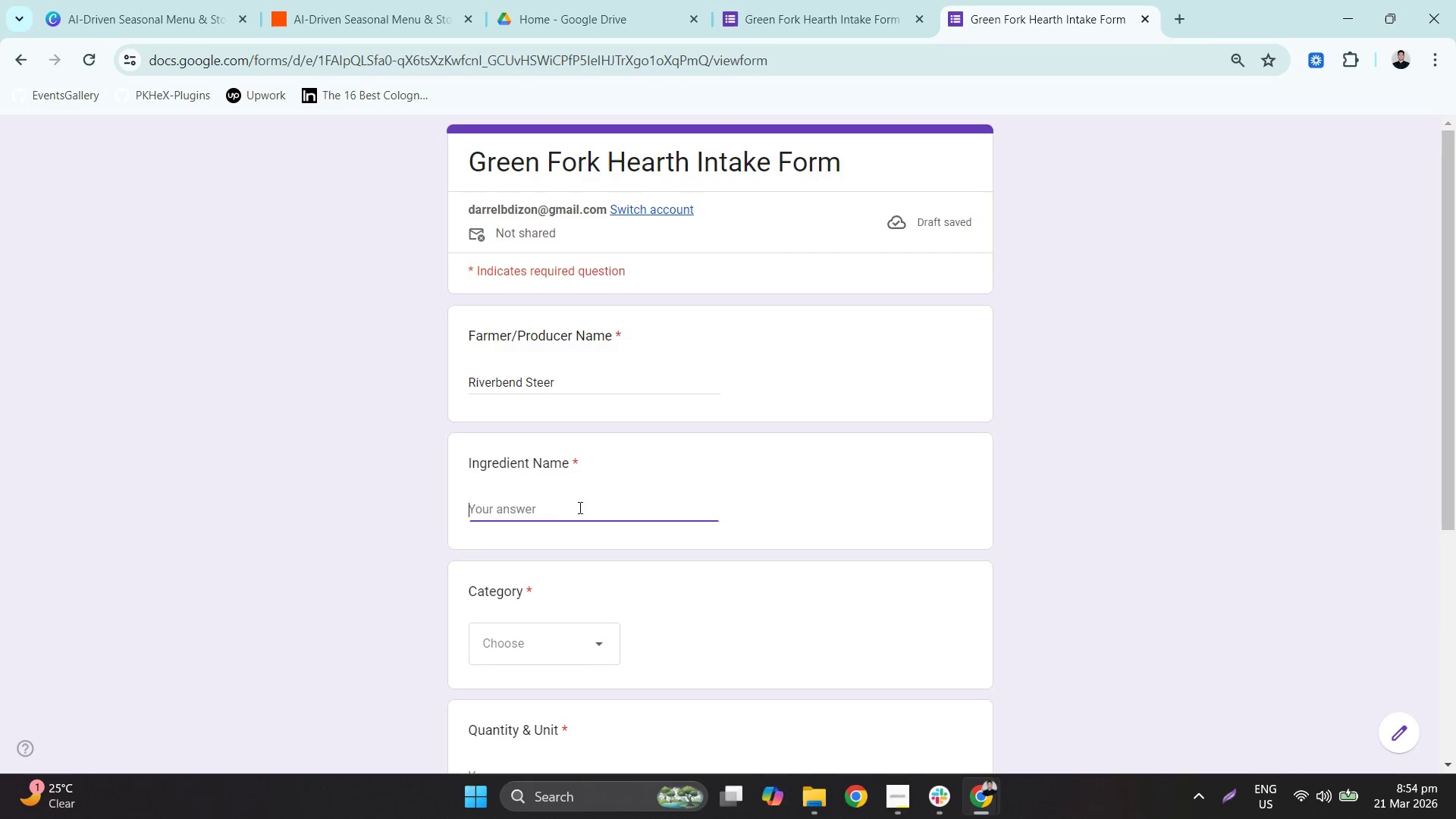 
key(Control+V)